 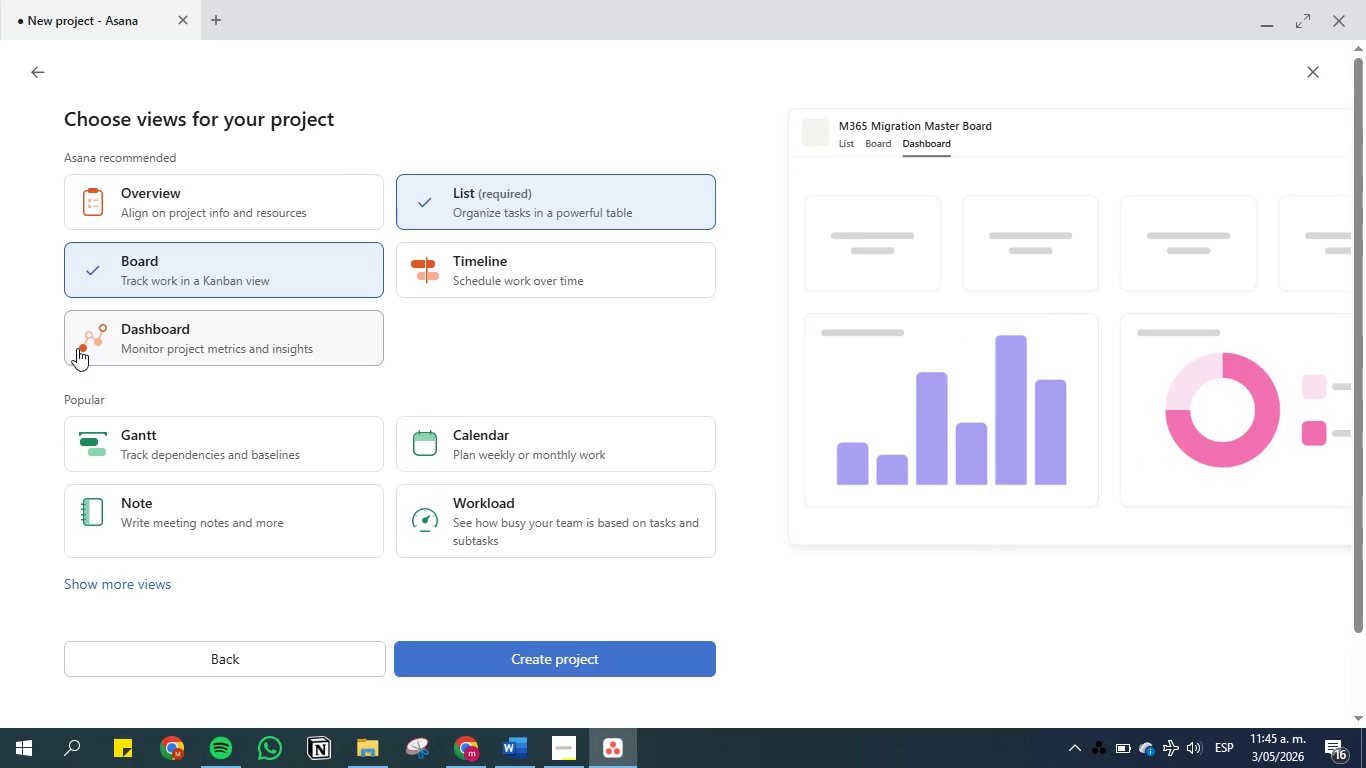 
left_click([546, 657])
 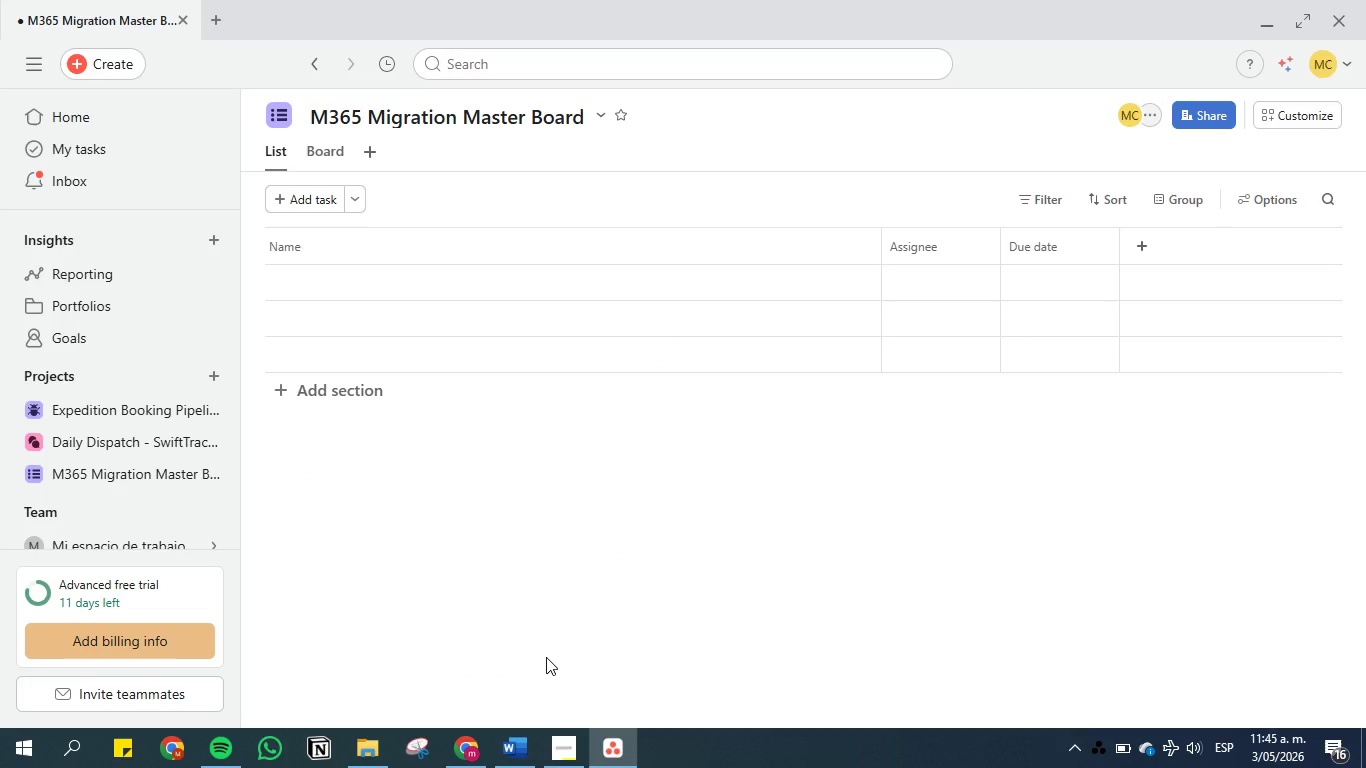 
scroll: coordinate [521, 436], scroll_direction: up, amount: 11.0
 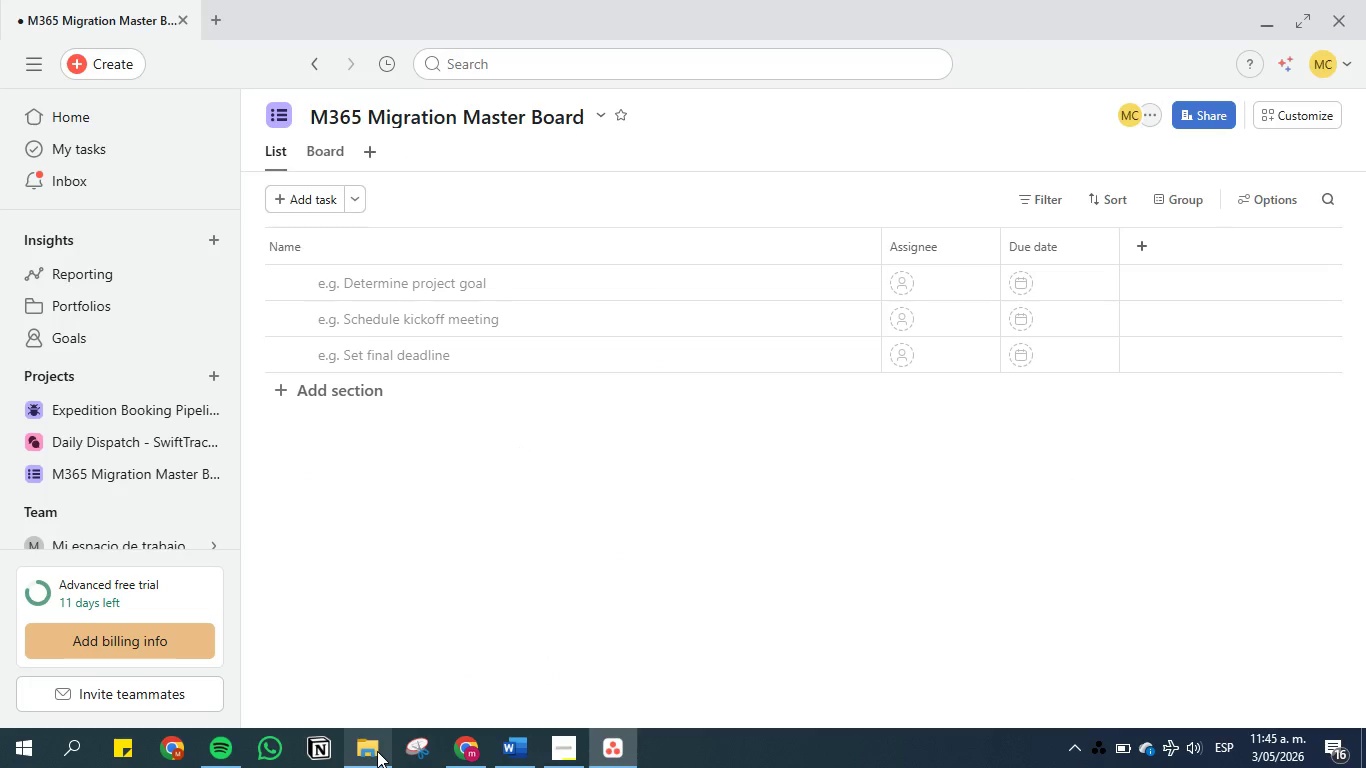 
left_click([377, 751])
 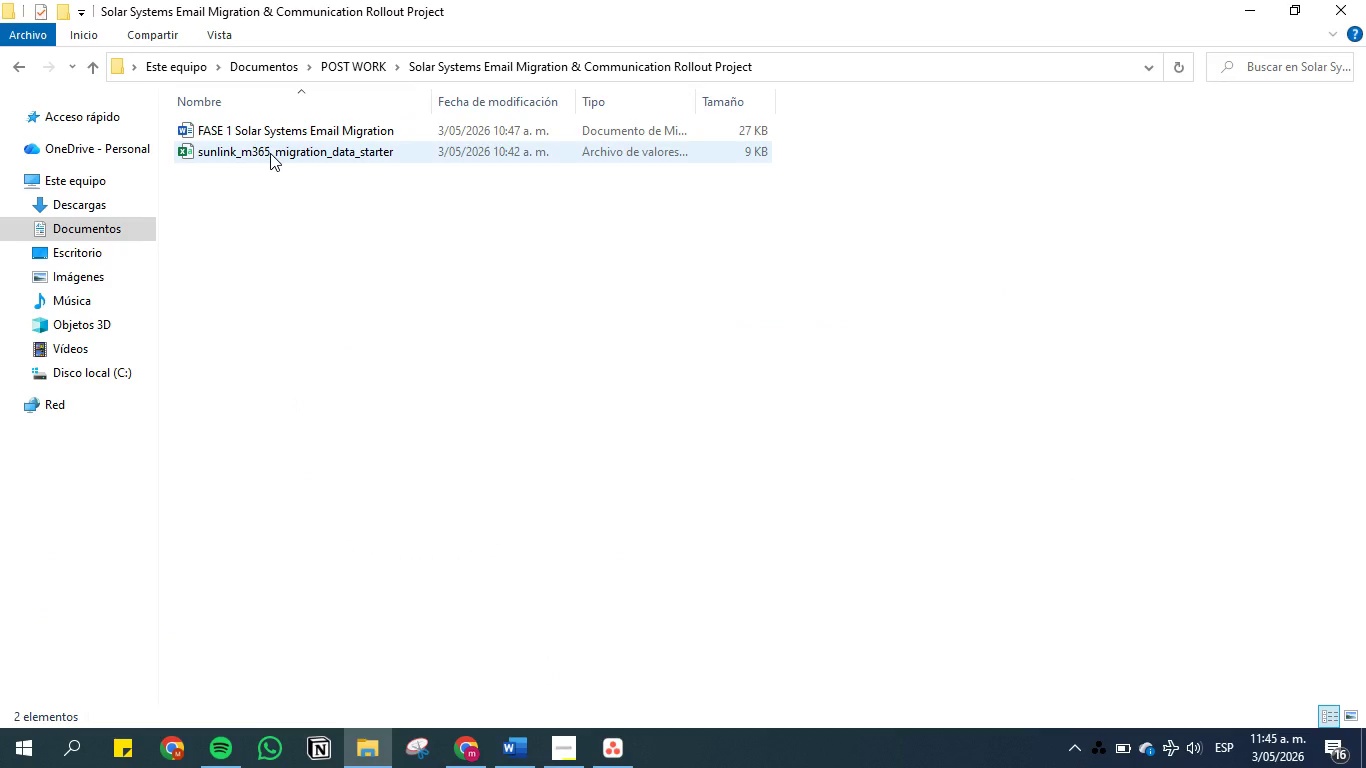 
double_click([270, 153])
 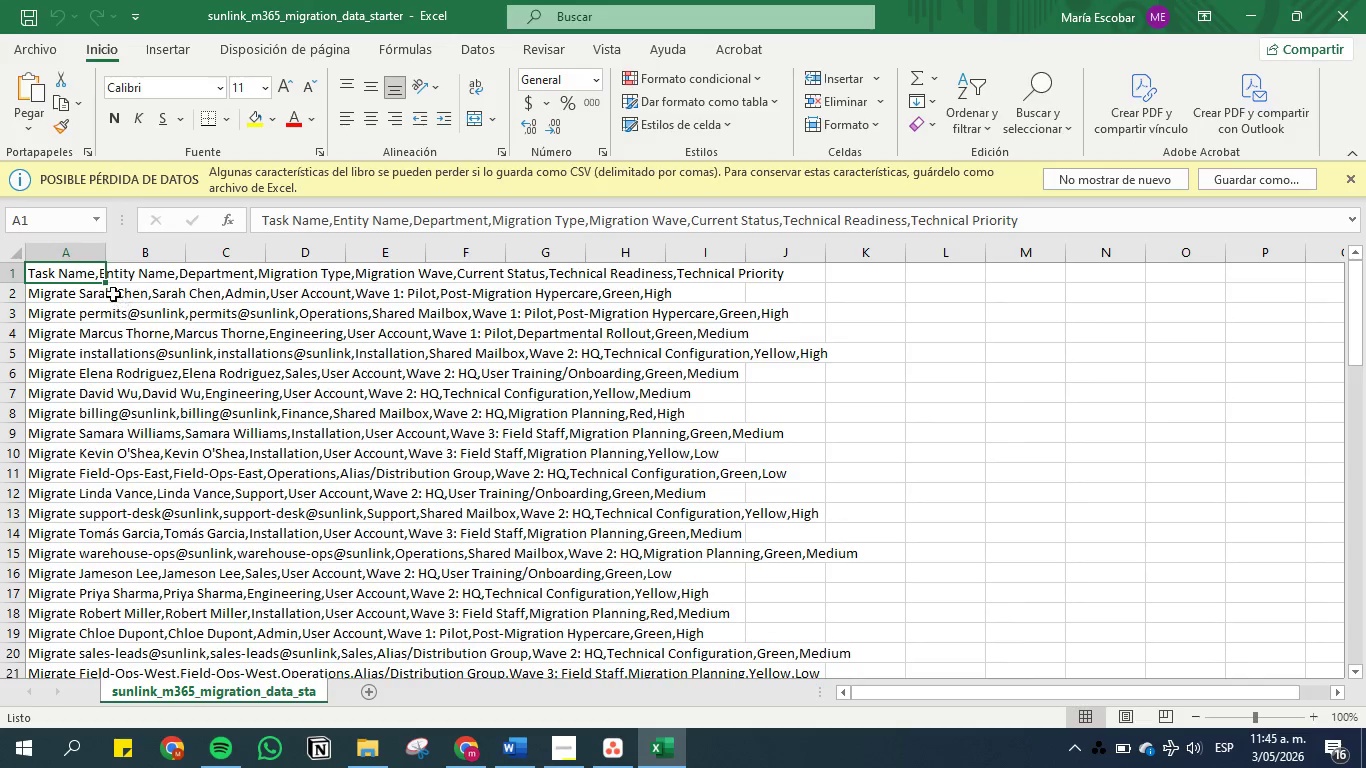 
key(Control+Shift+ArrowDown)
 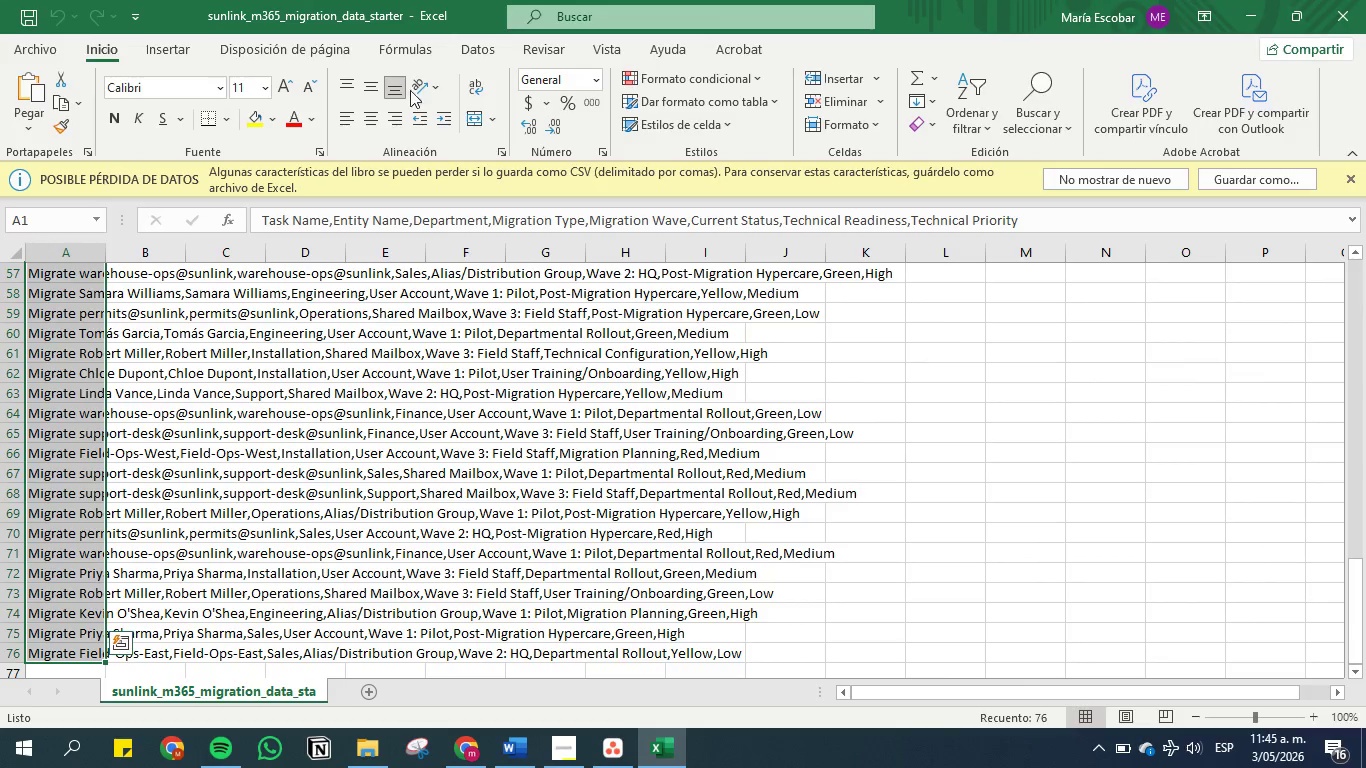 
left_click([495, 50])
 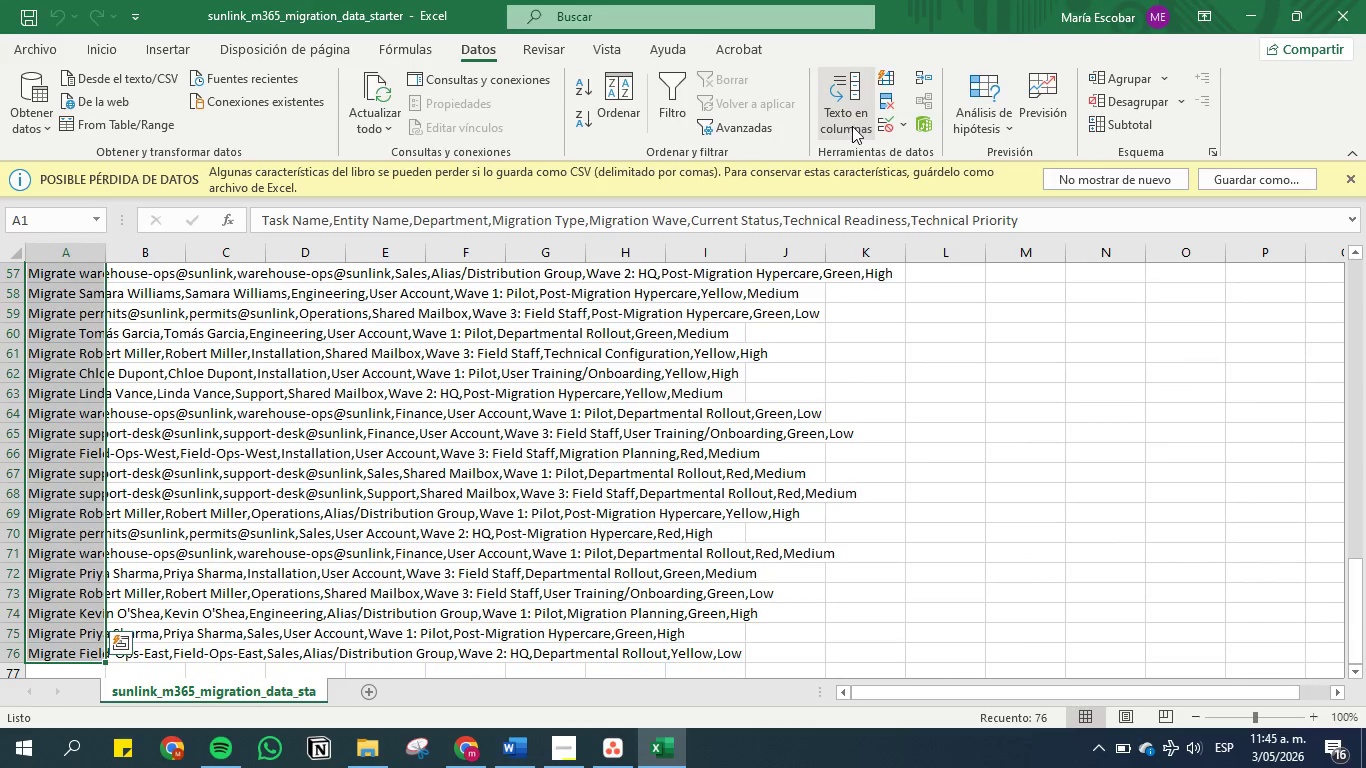 
left_click([852, 126])
 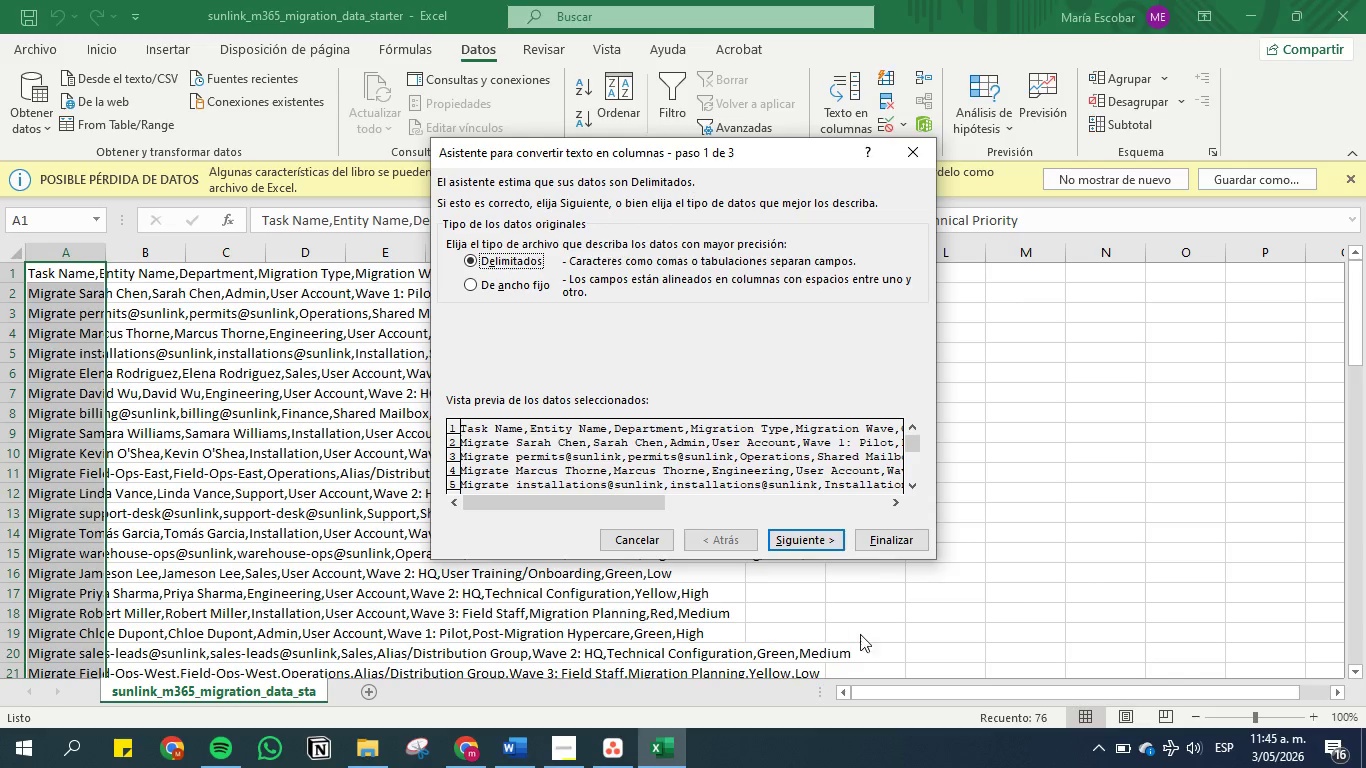 
left_click([806, 550])
 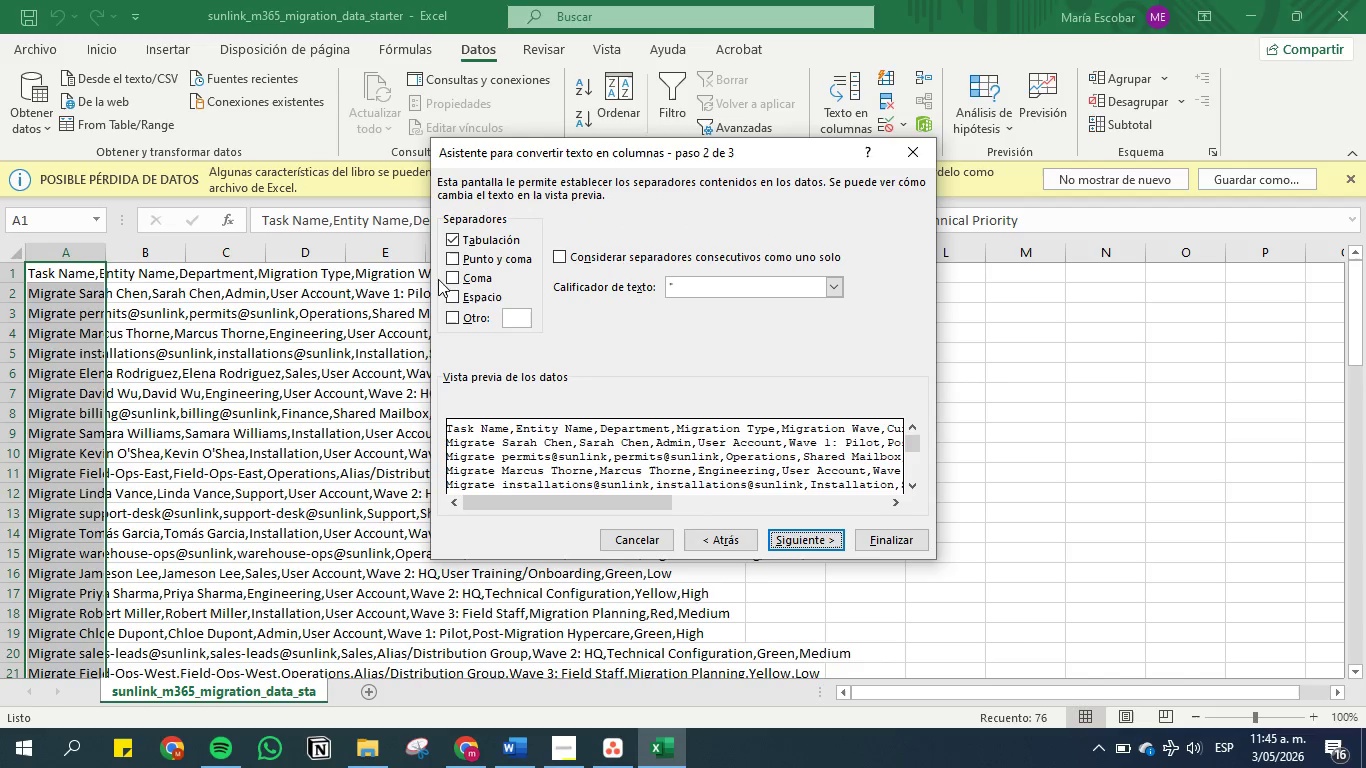 
left_click([453, 277])
 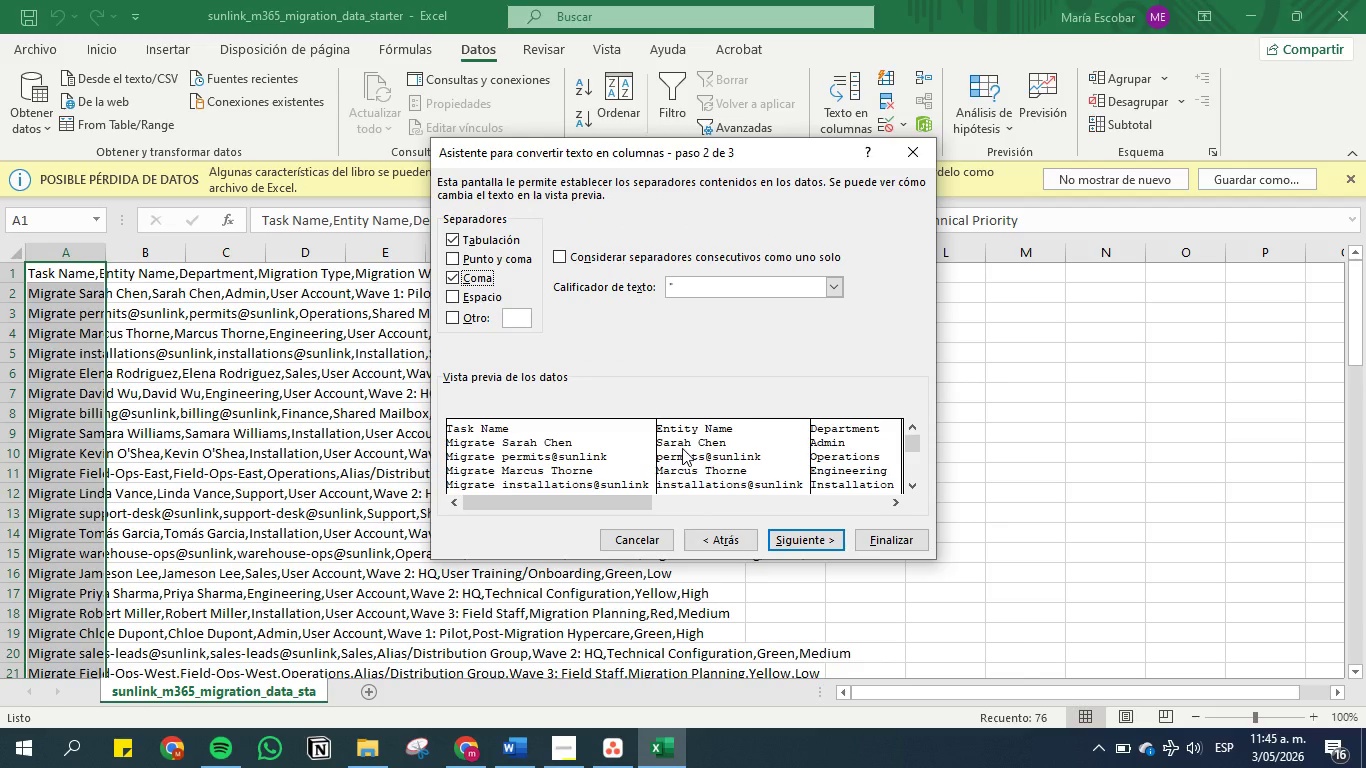 
wait(5.56)
 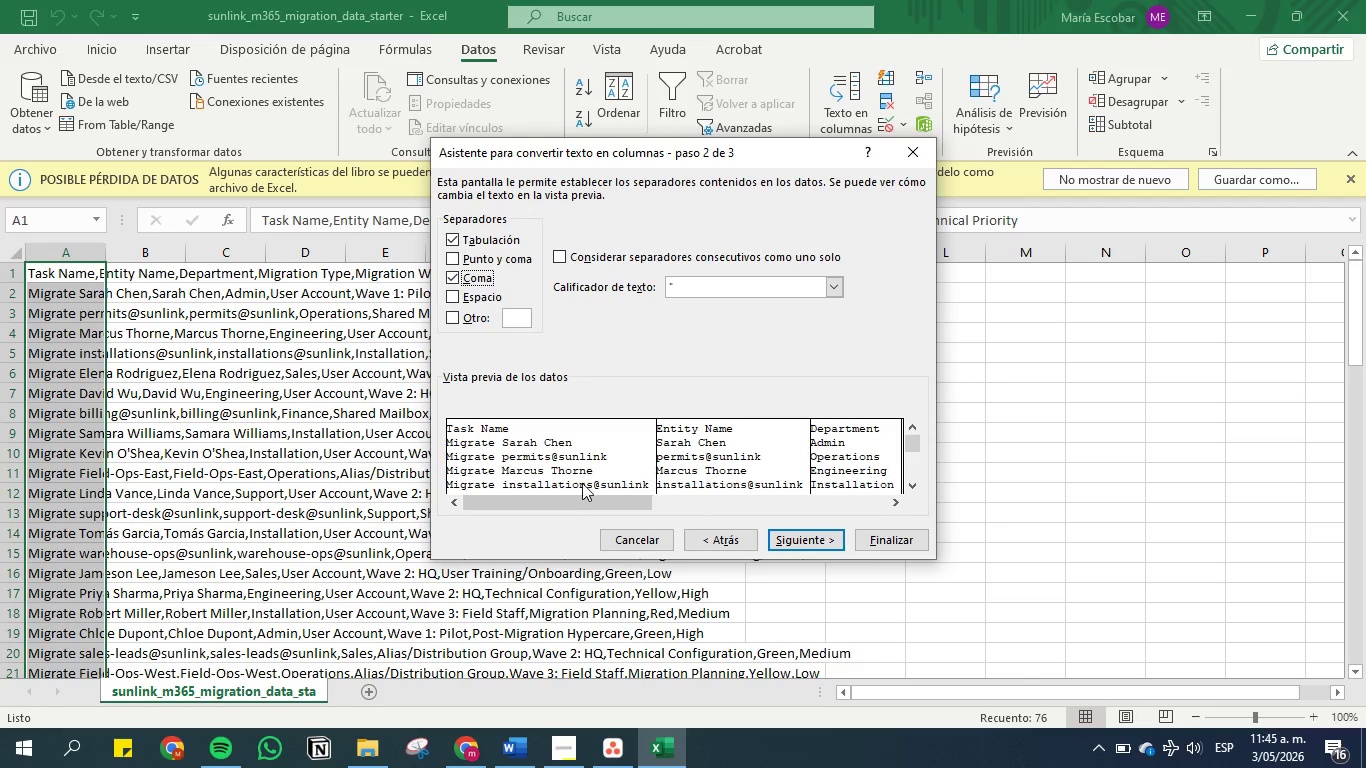 
scroll: coordinate [576, 445], scroll_direction: down, amount: 1.0
 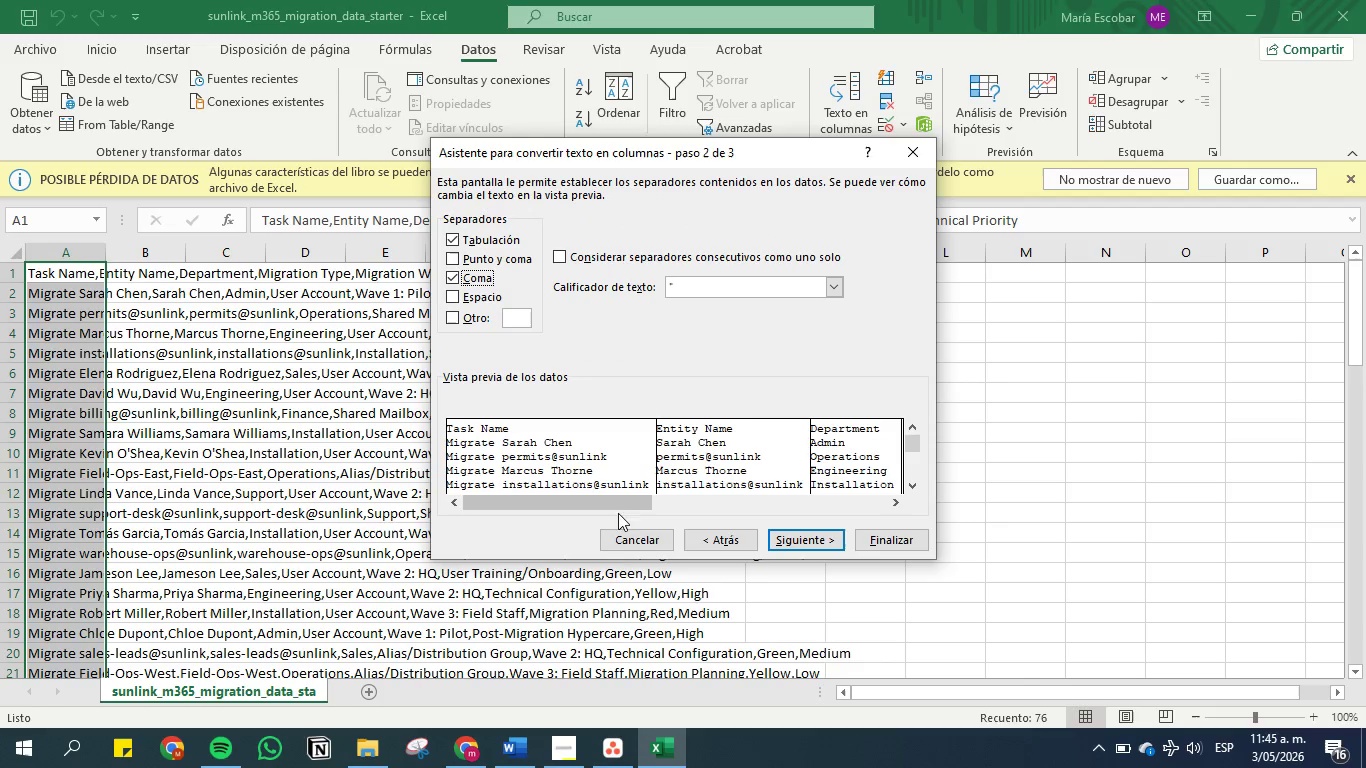 
left_click_drag(start_coordinate=[619, 505], to_coordinate=[690, 514])
 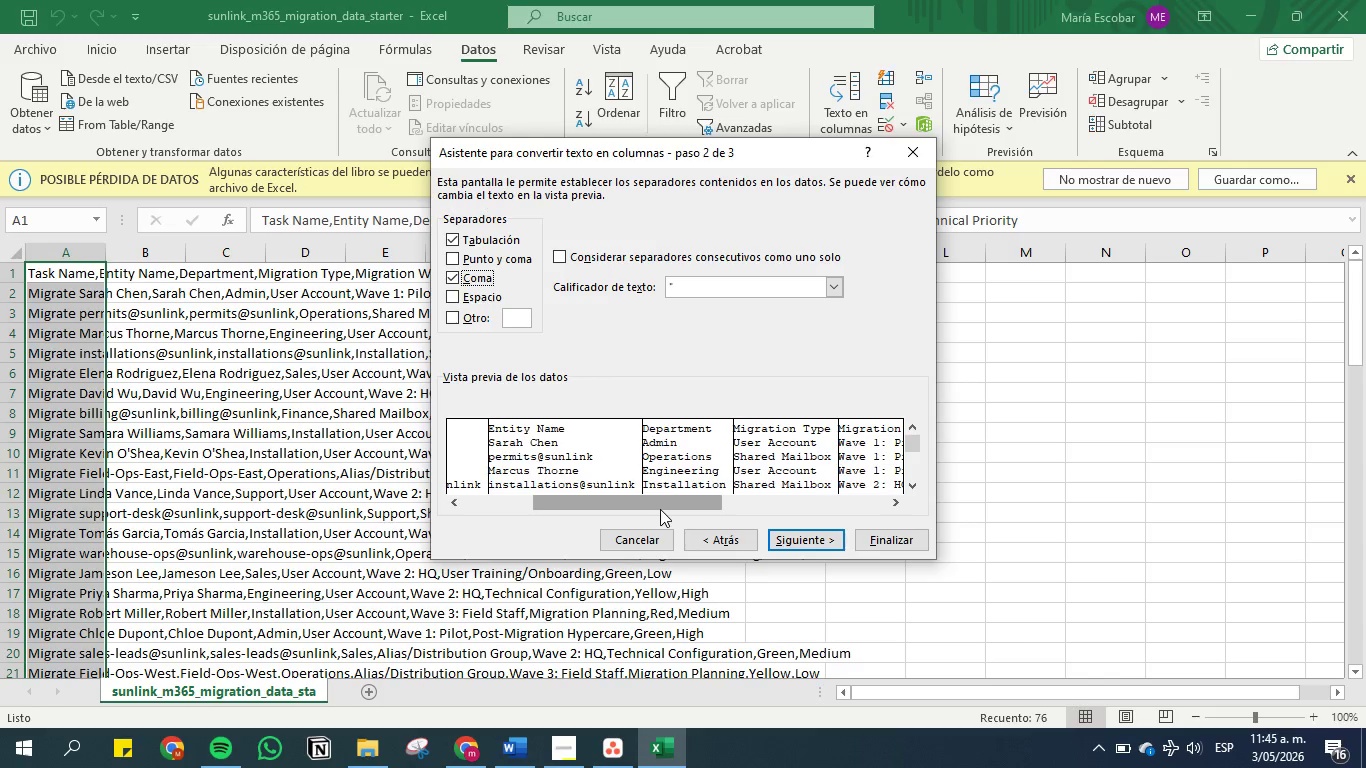 
left_click_drag(start_coordinate=[660, 509], to_coordinate=[699, 515])
 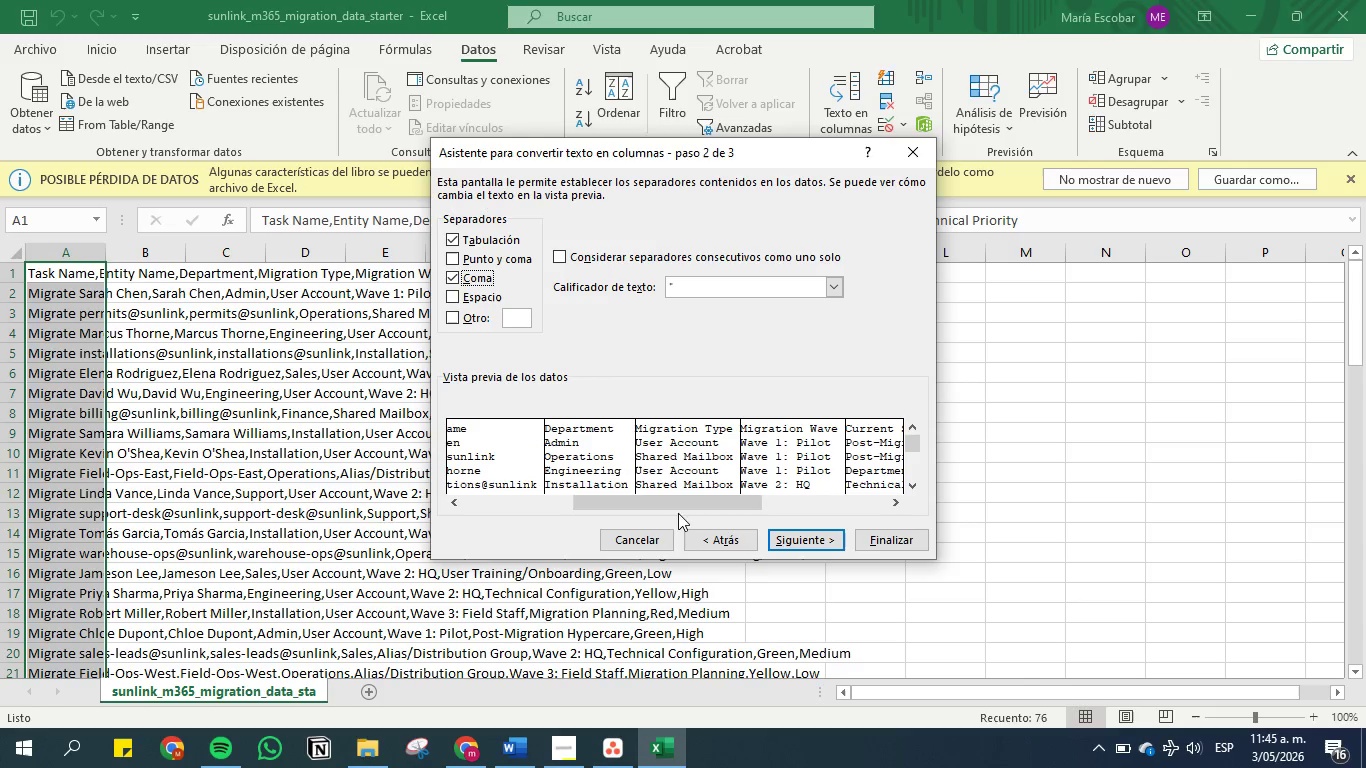 
left_click_drag(start_coordinate=[672, 513], to_coordinate=[751, 516])
 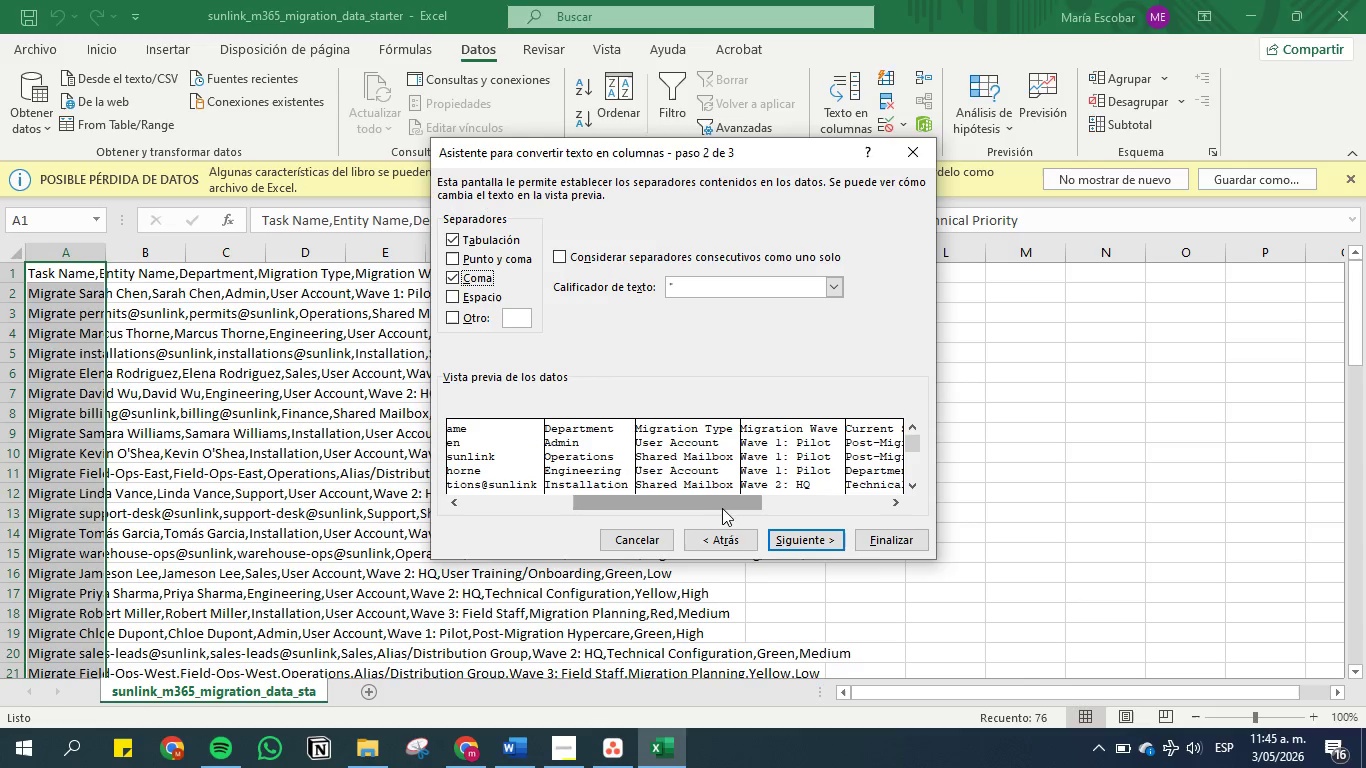 
left_click_drag(start_coordinate=[722, 508], to_coordinate=[763, 510])
 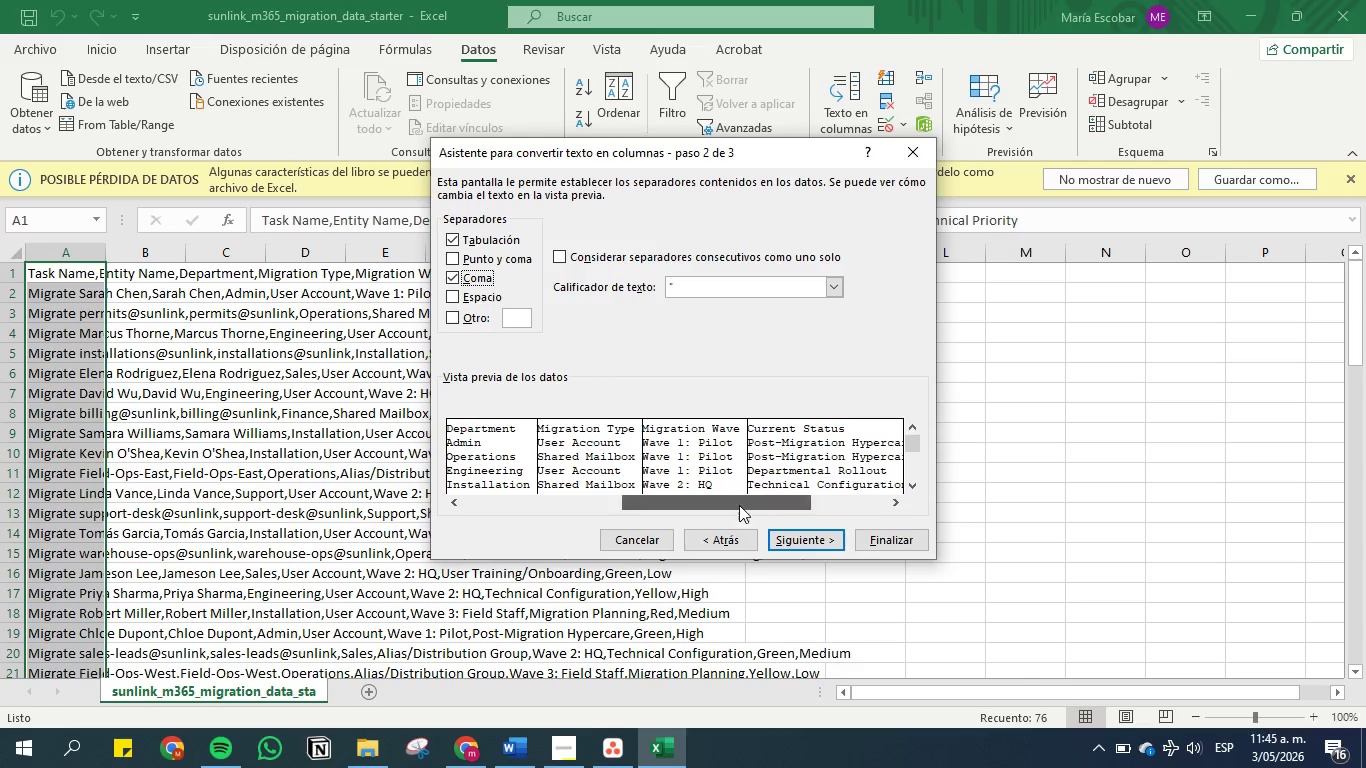 
left_click_drag(start_coordinate=[728, 503], to_coordinate=[793, 505])
 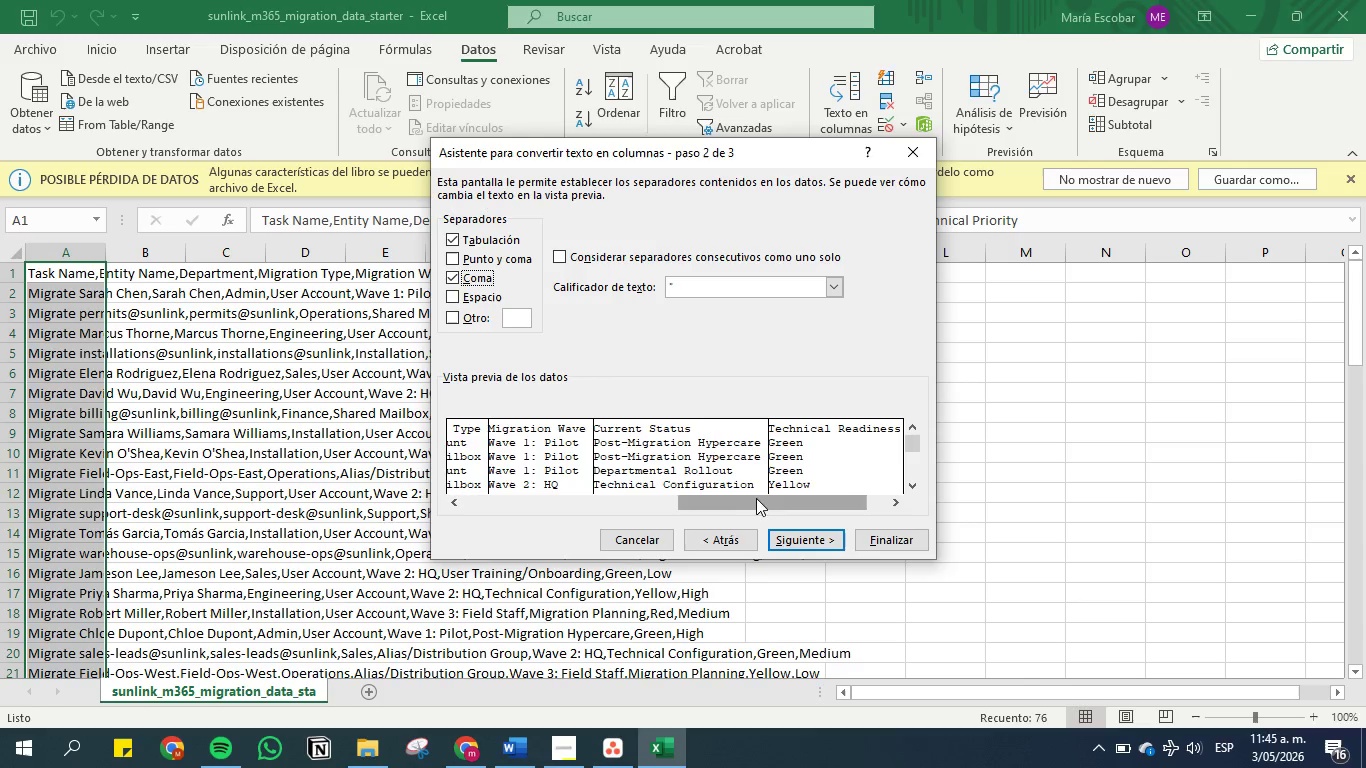 
left_click_drag(start_coordinate=[756, 498], to_coordinate=[851, 496])
 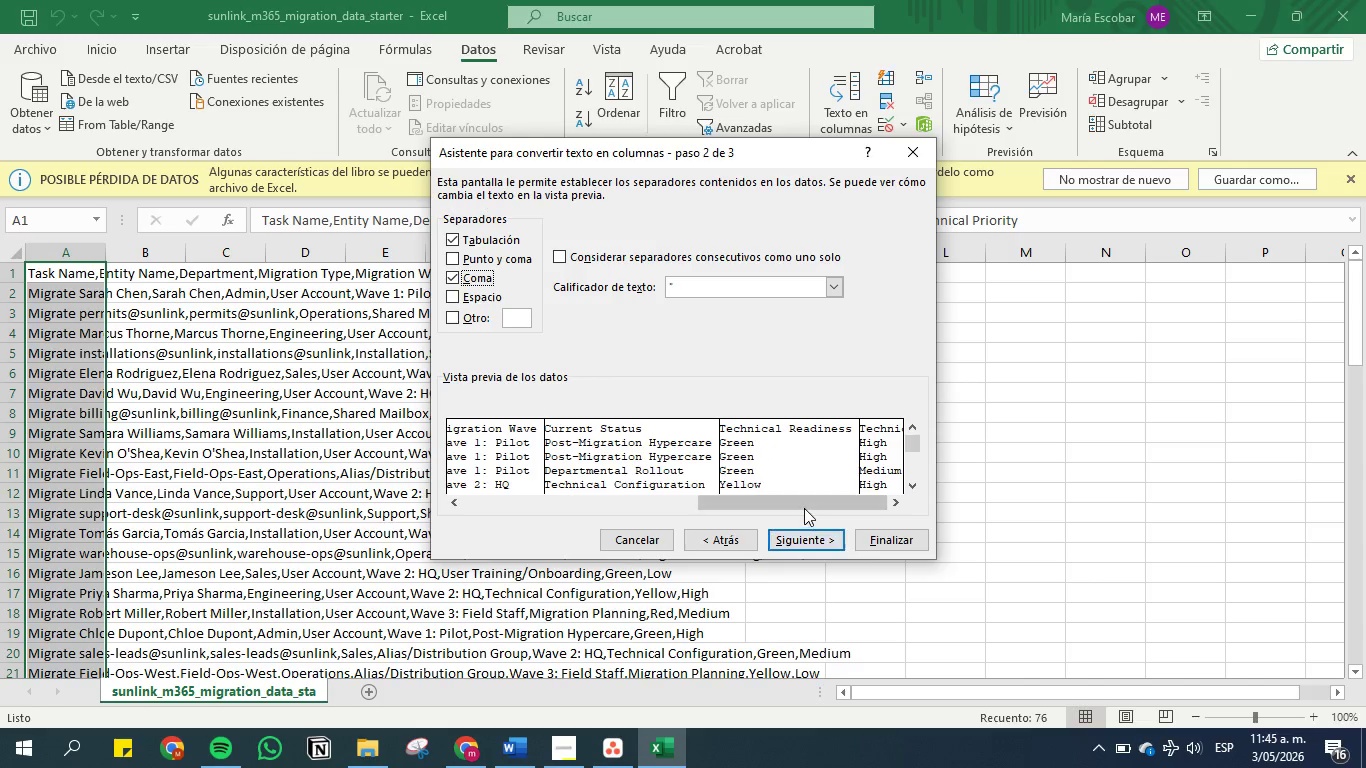 
left_click_drag(start_coordinate=[792, 500], to_coordinate=[858, 503])
 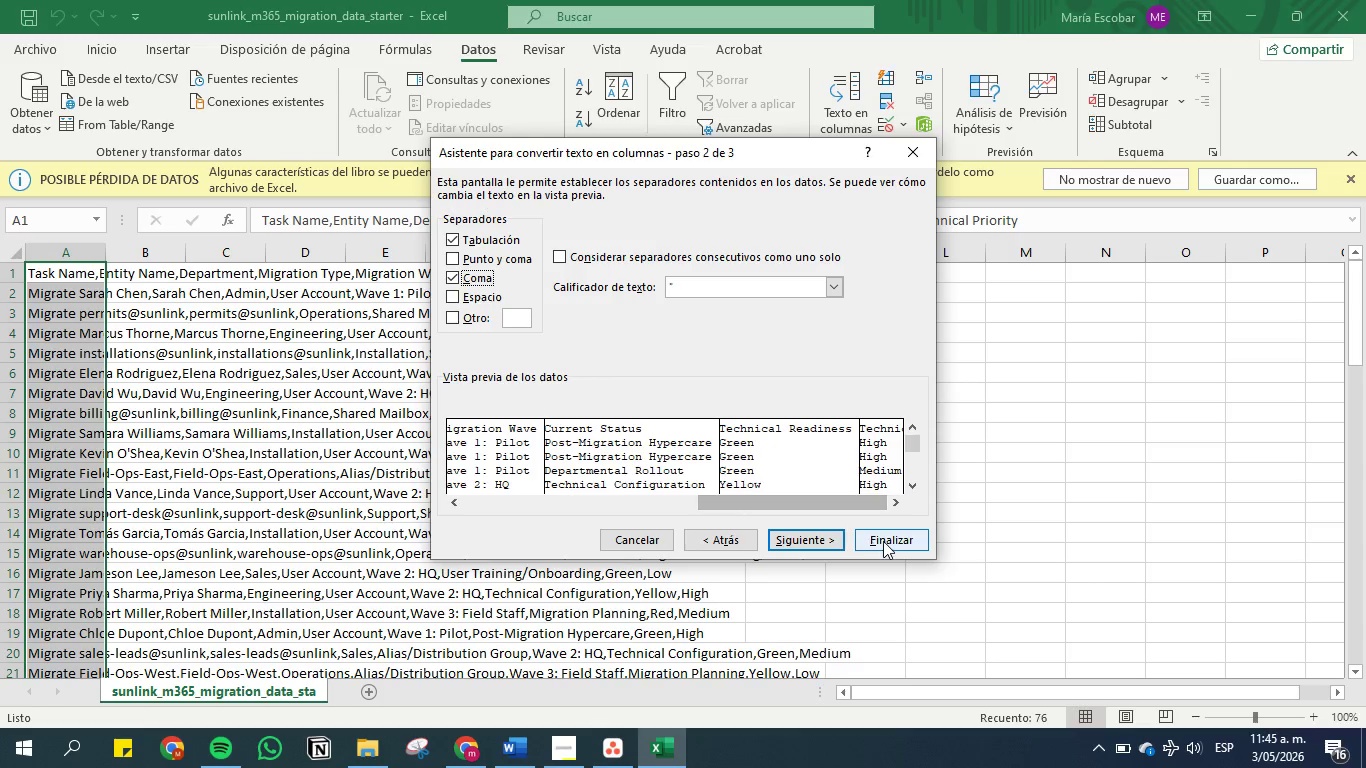 
left_click([883, 541])
 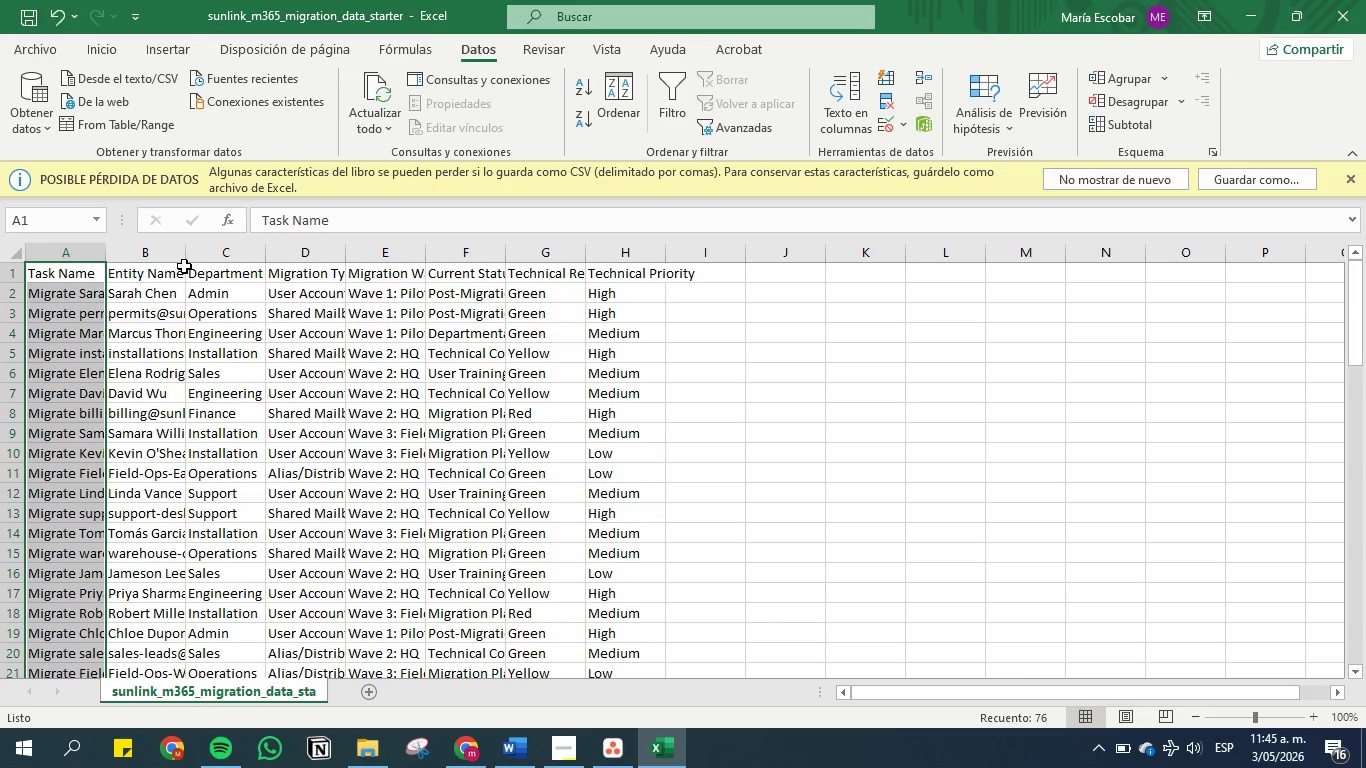 
double_click([184, 256])
 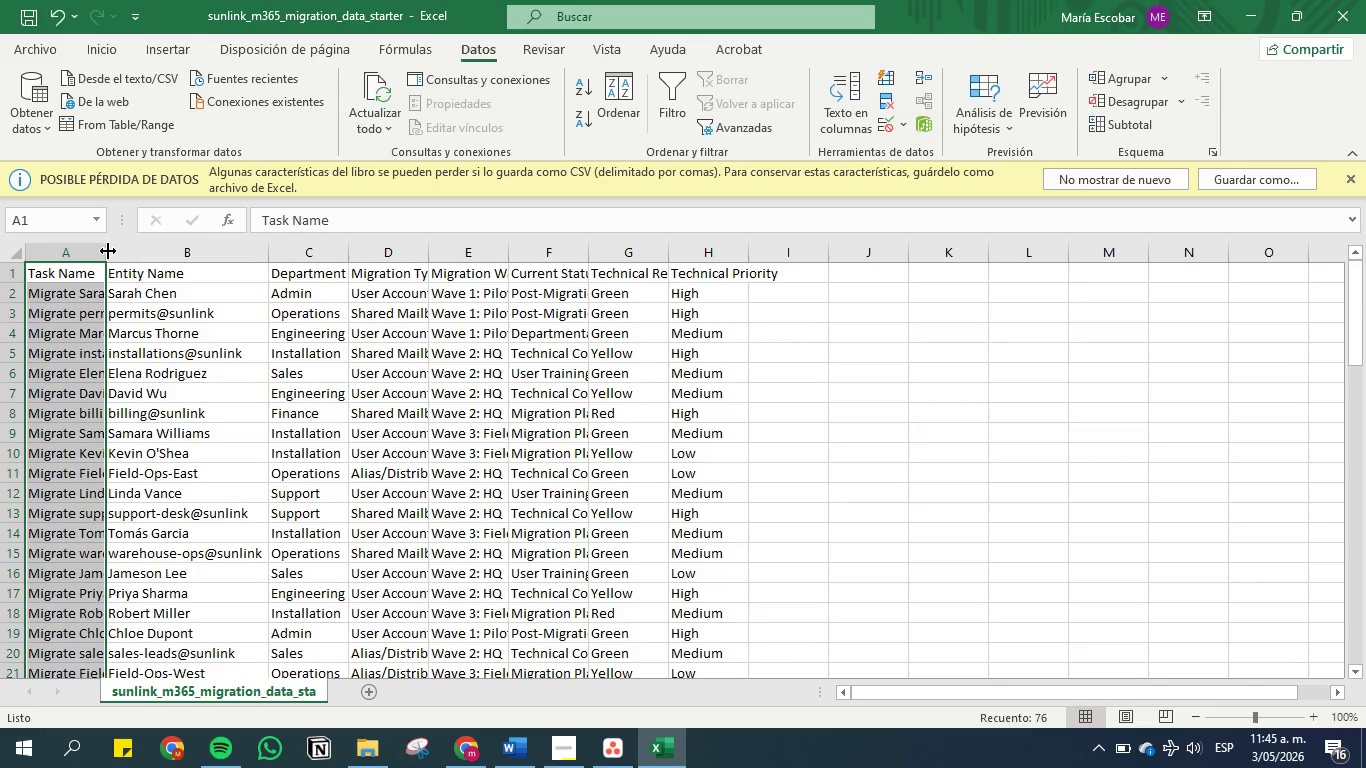 
double_click([107, 250])
 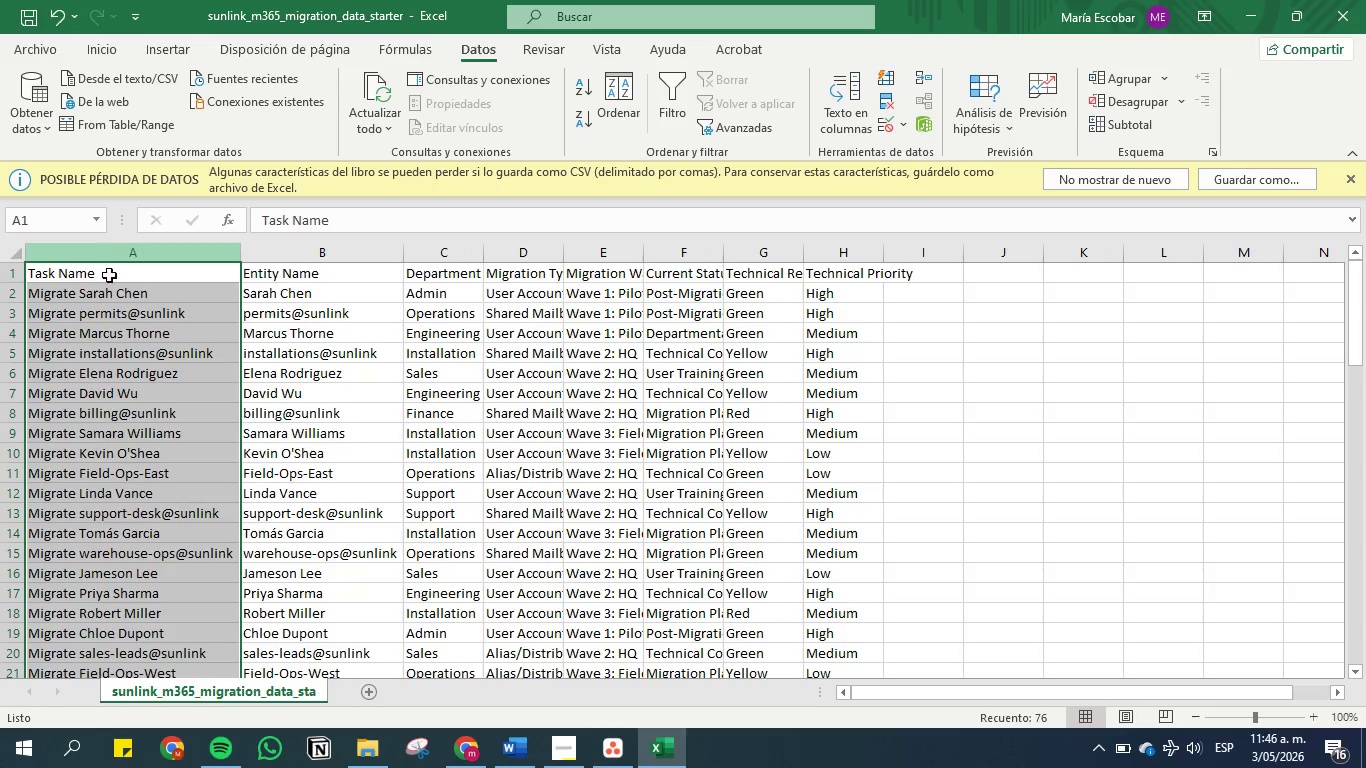 
scroll: coordinate [116, 488], scroll_direction: down, amount: 3.0
 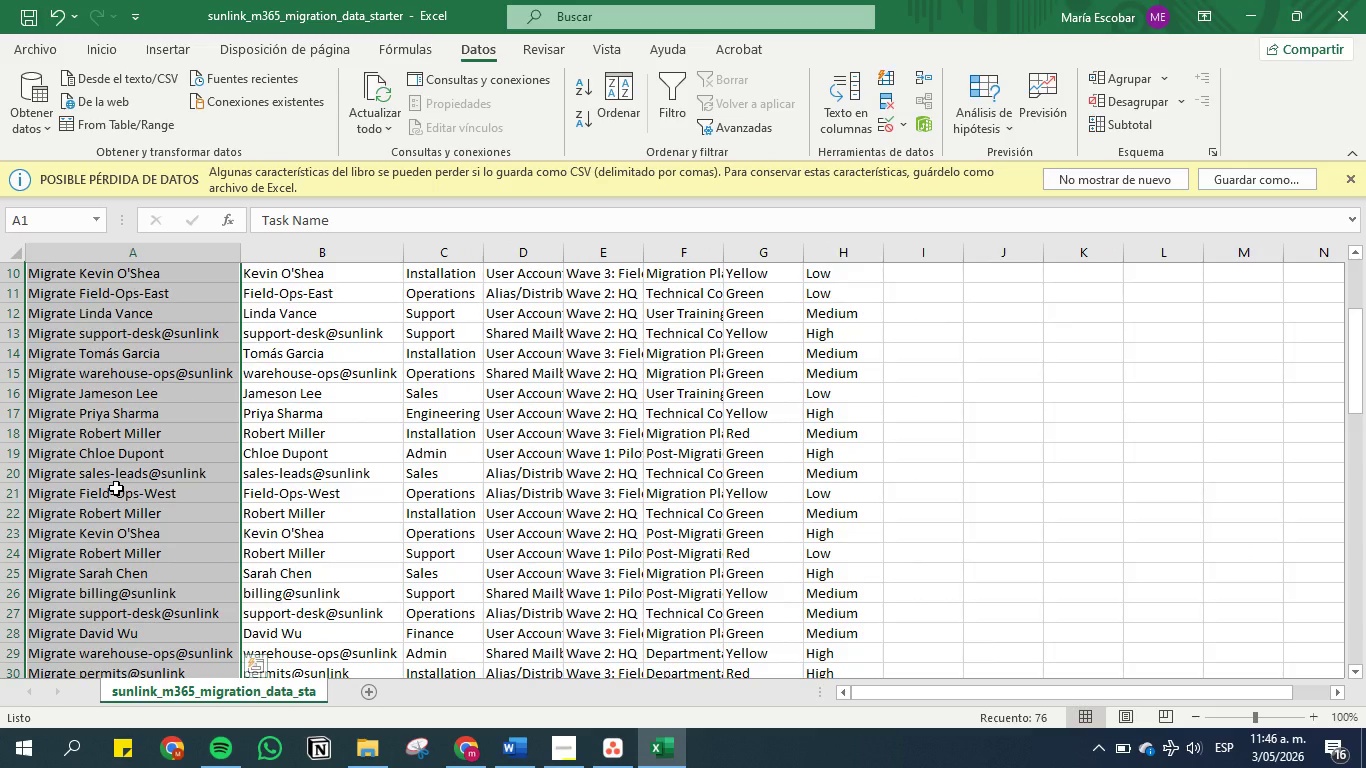 
scroll: coordinate [116, 488], scroll_direction: up, amount: 3.0
 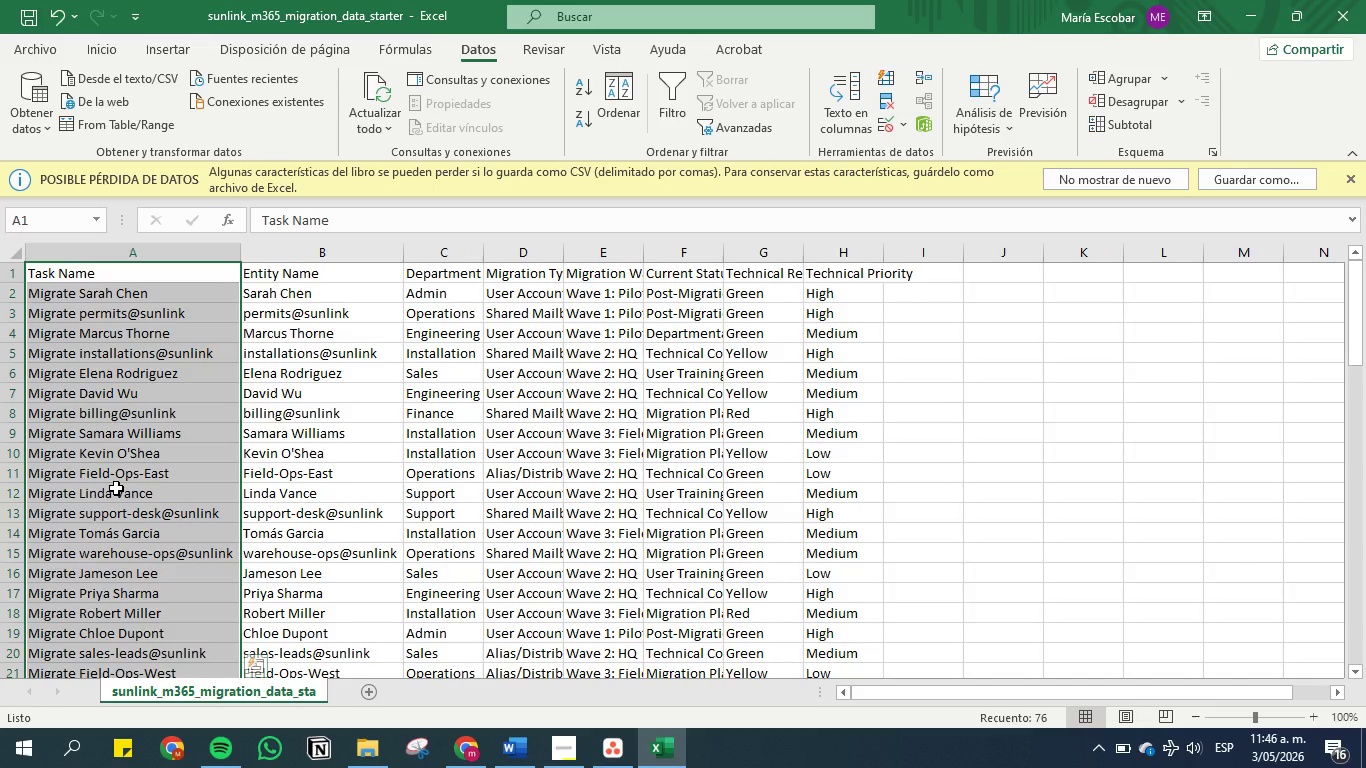 
scroll: coordinate [116, 488], scroll_direction: down, amount: 2.0
 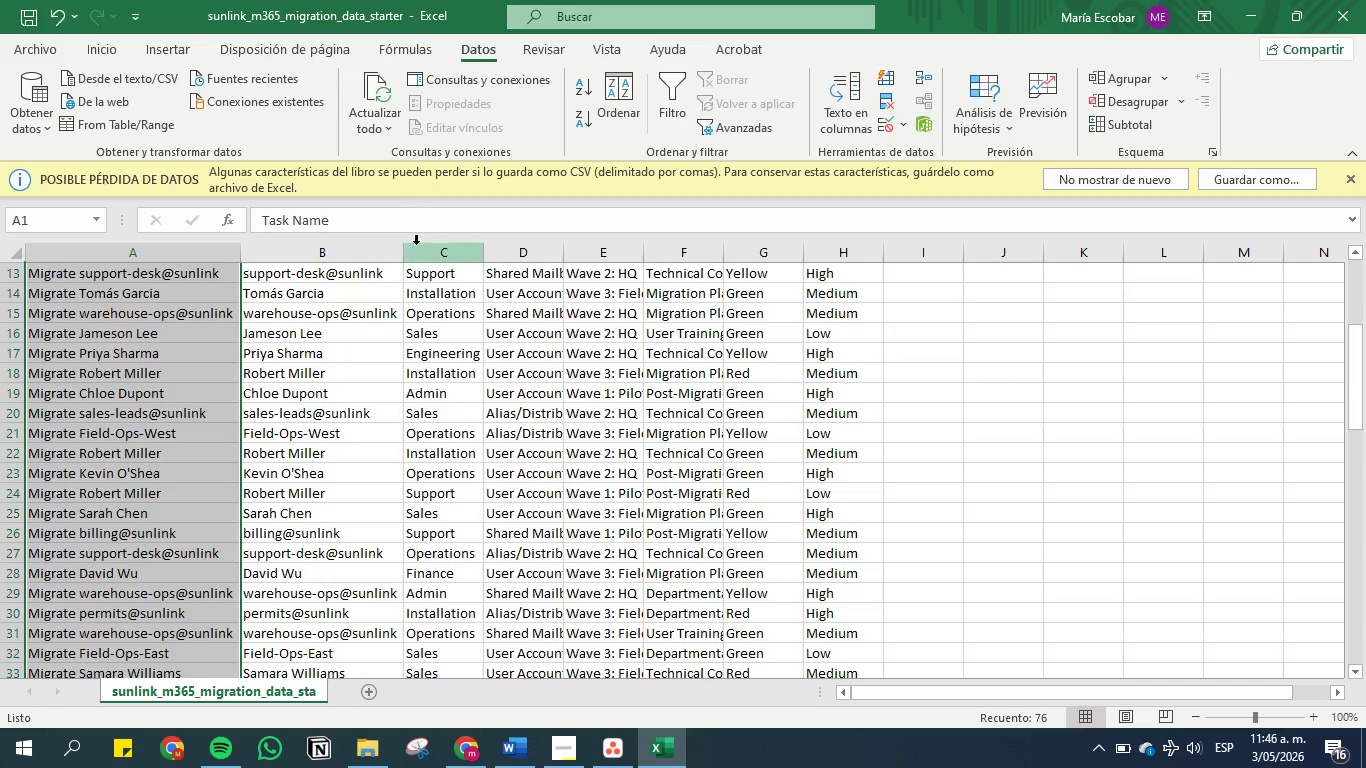 
wait(5.39)
 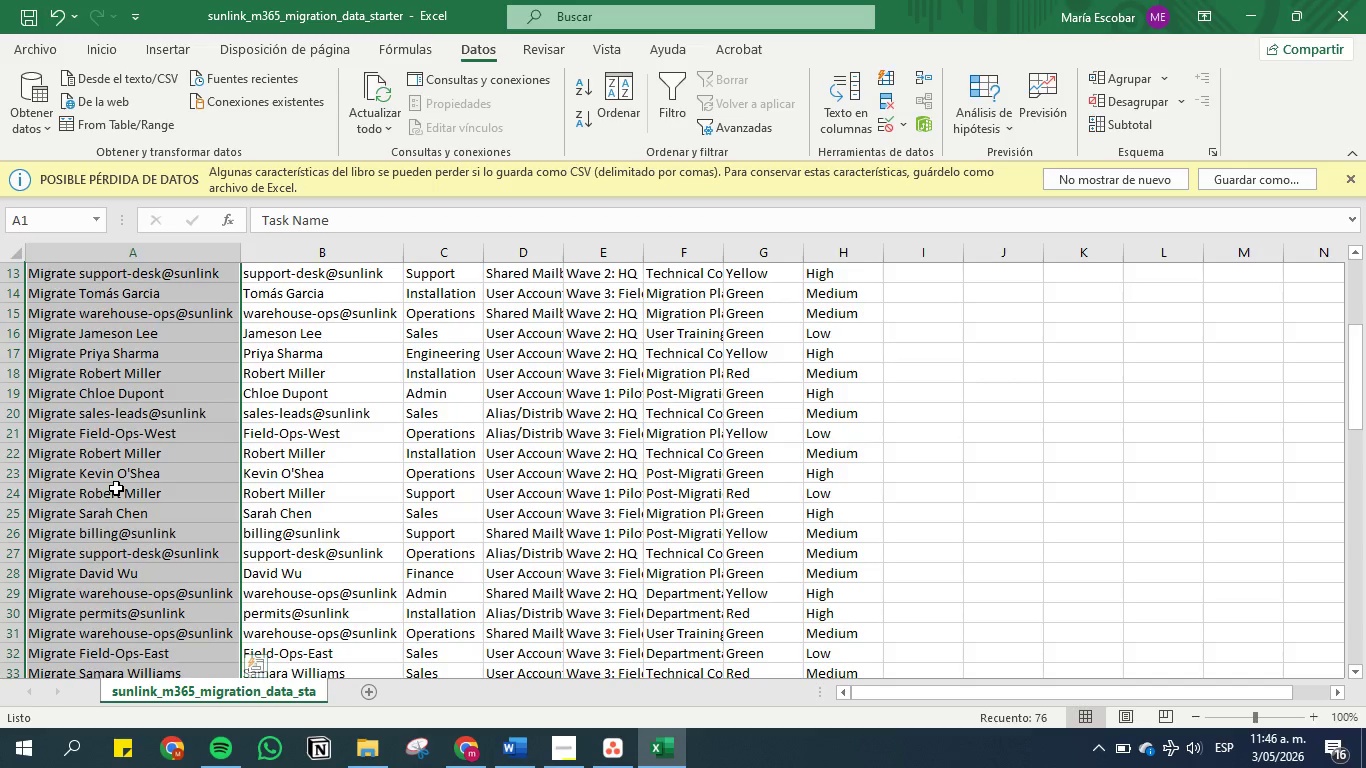 
double_click([485, 254])
 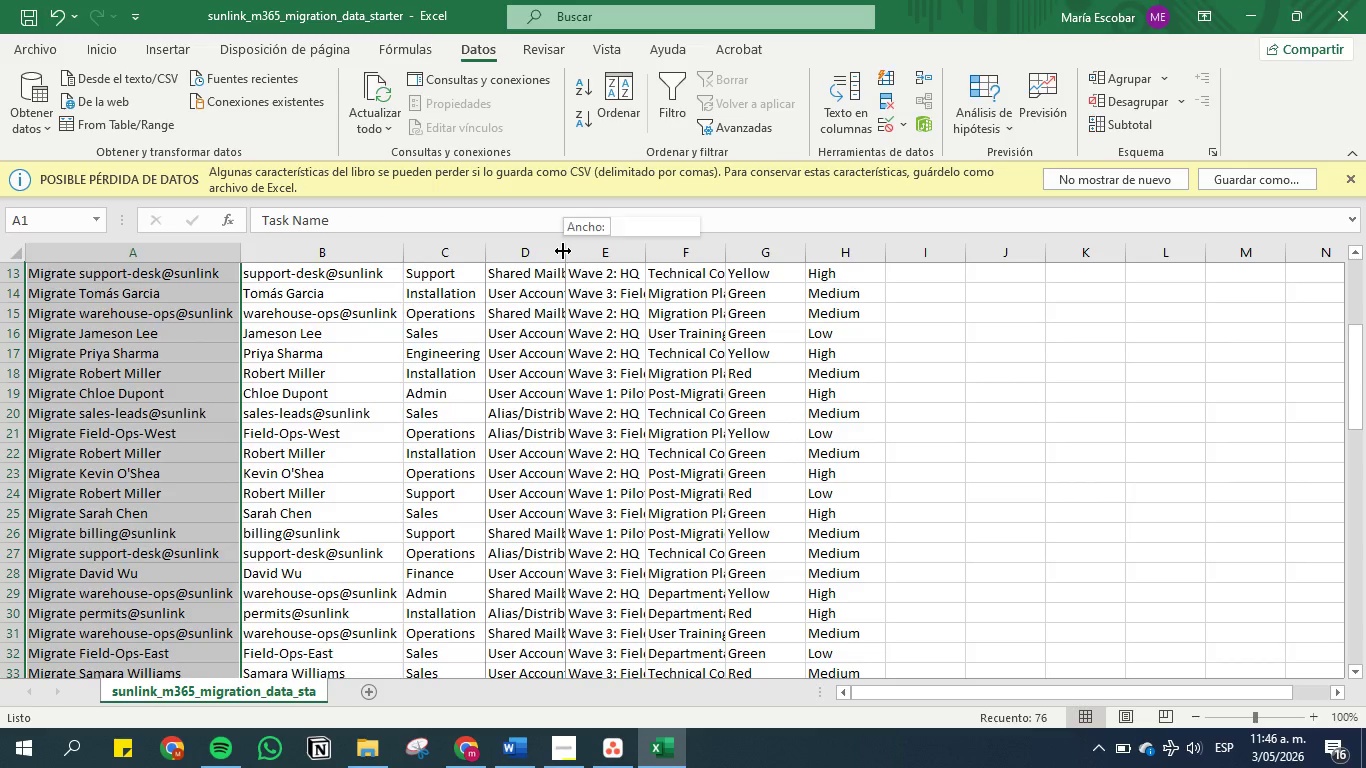 
double_click([563, 251])
 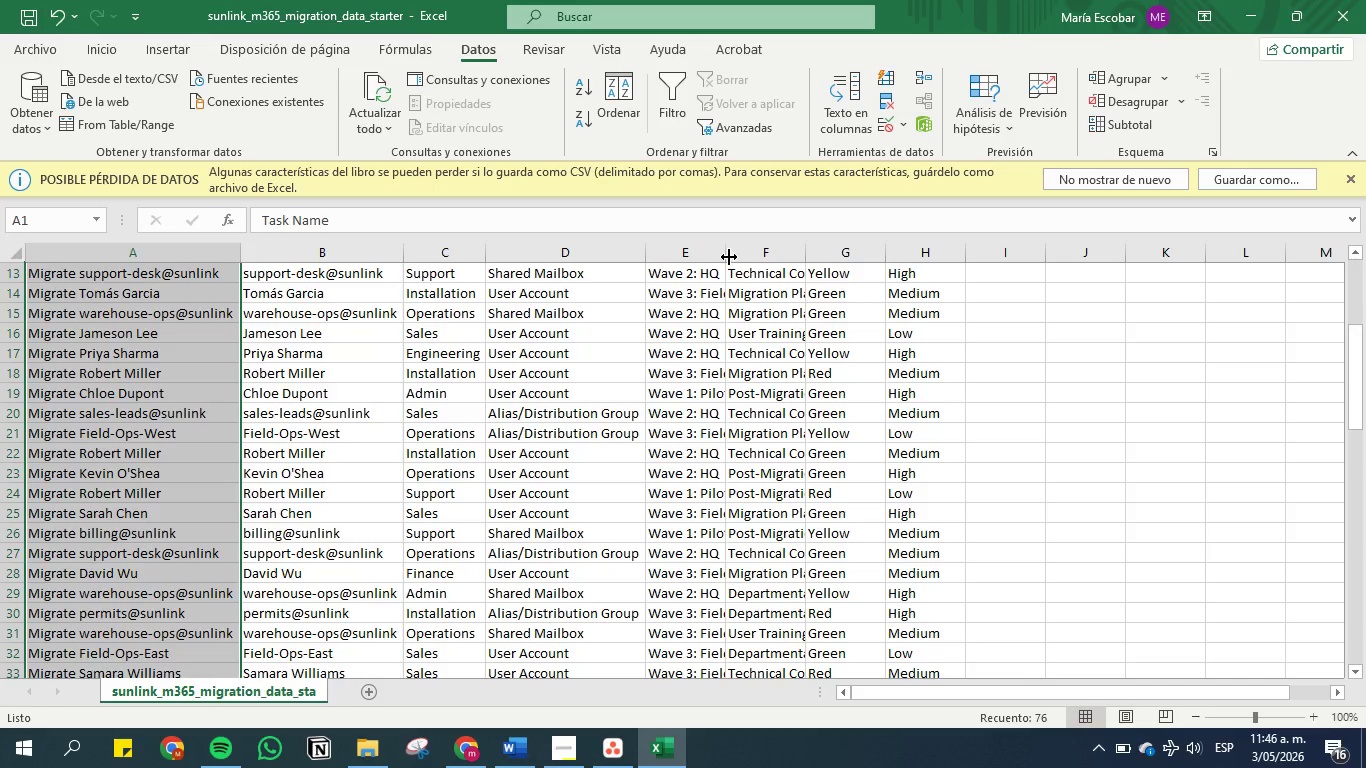 
double_click([725, 250])
 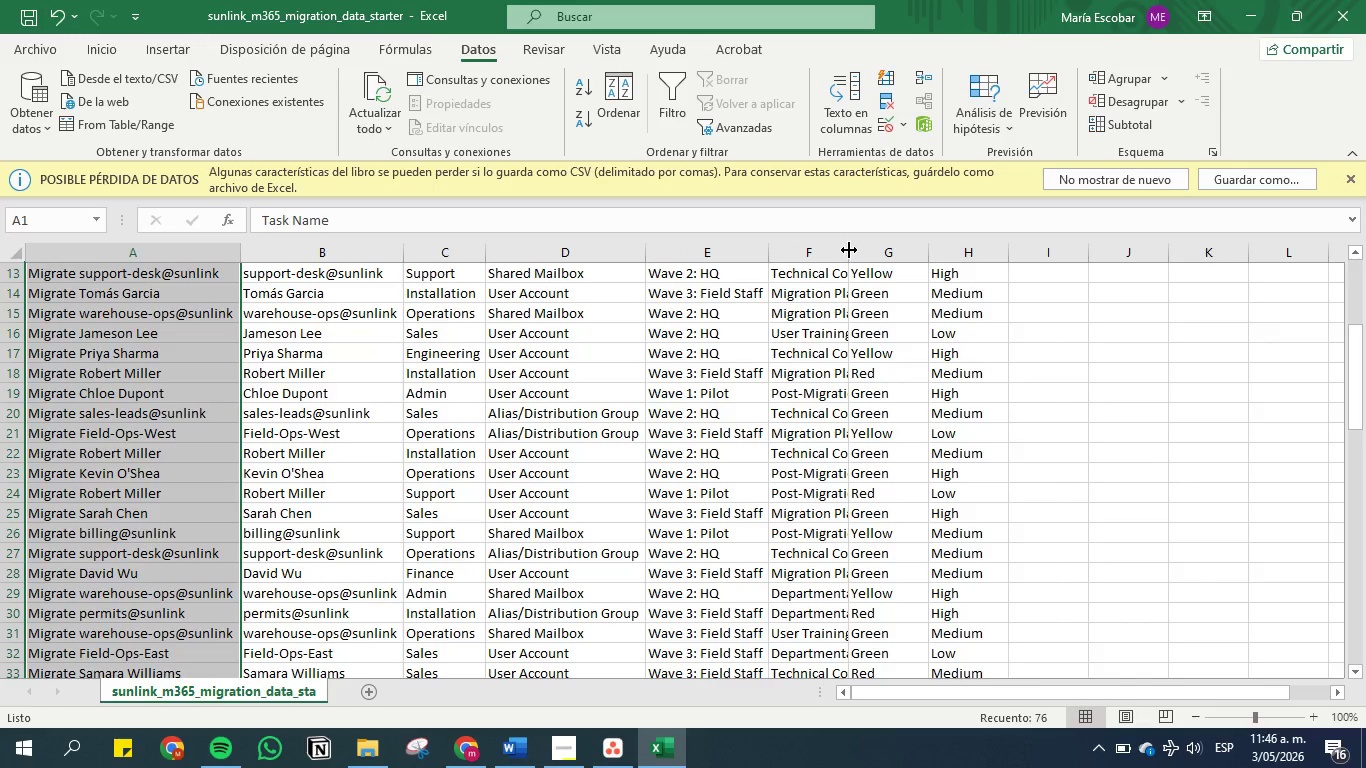 
double_click([849, 250])
 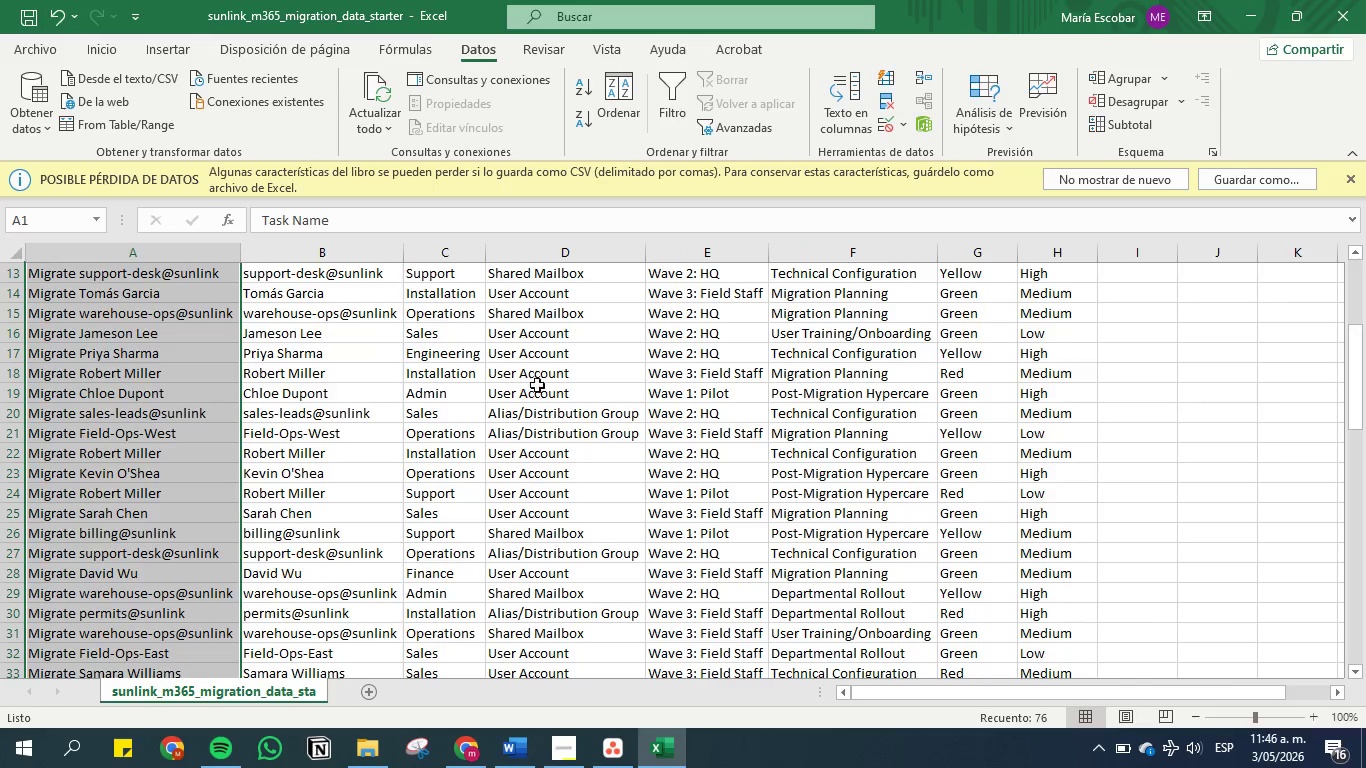 
scroll: coordinate [144, 524], scroll_direction: down, amount: 6.0
 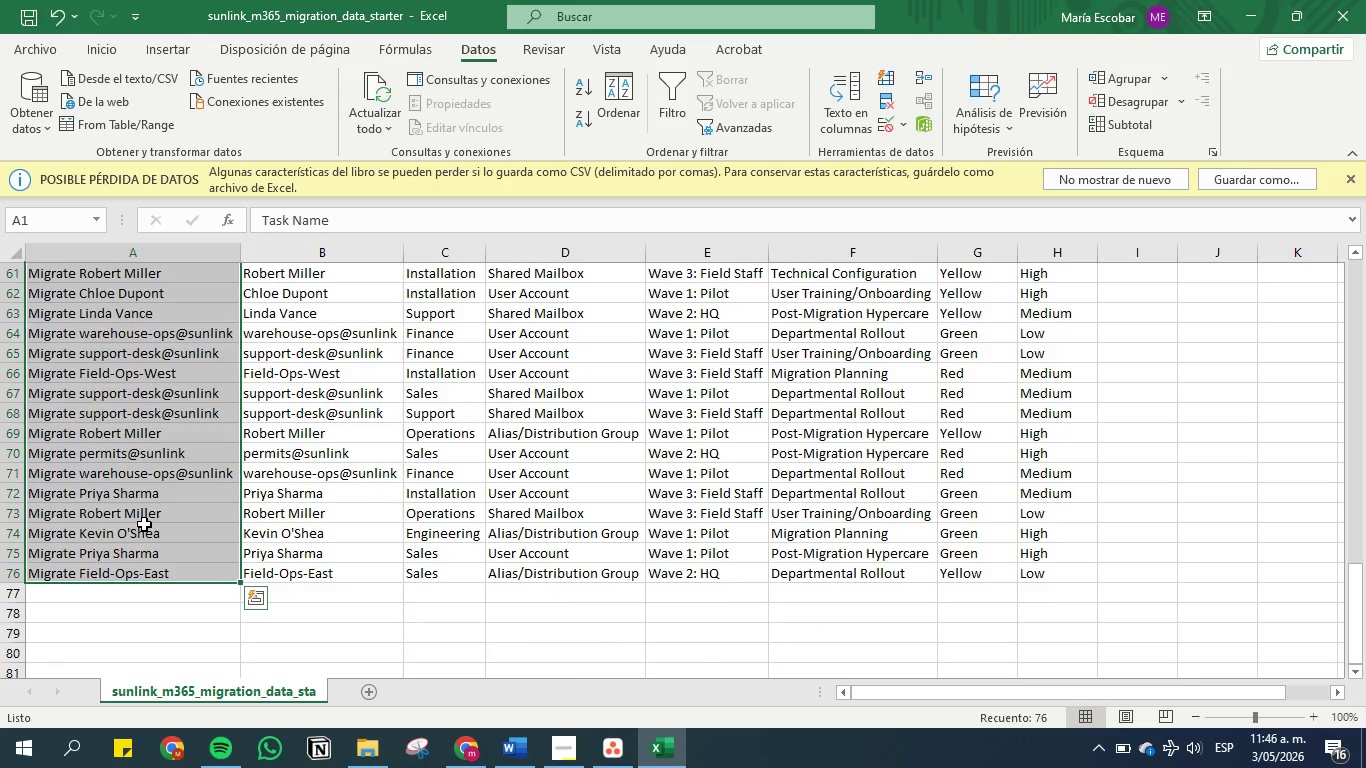 
scroll: coordinate [144, 524], scroll_direction: up, amount: 14.0
 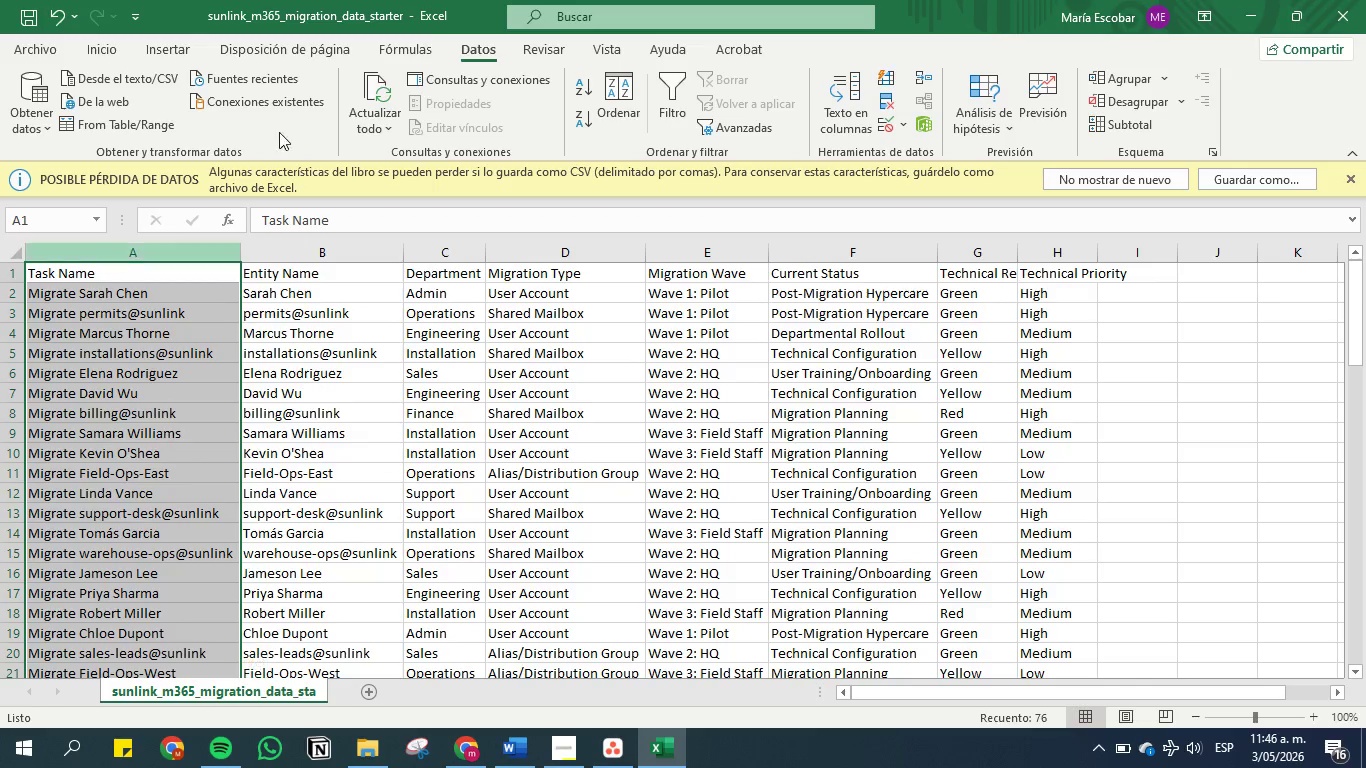 
wait(5.77)
 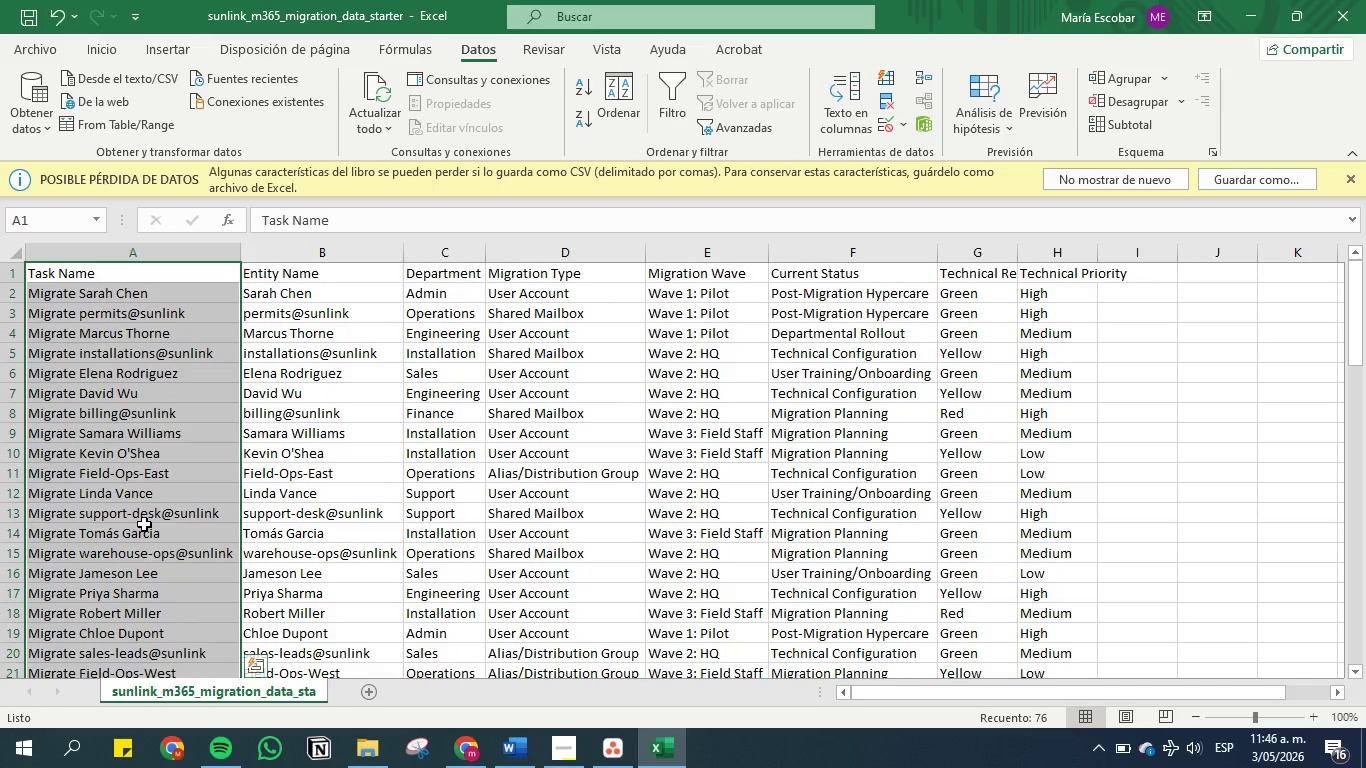 
left_click([611, 756])
 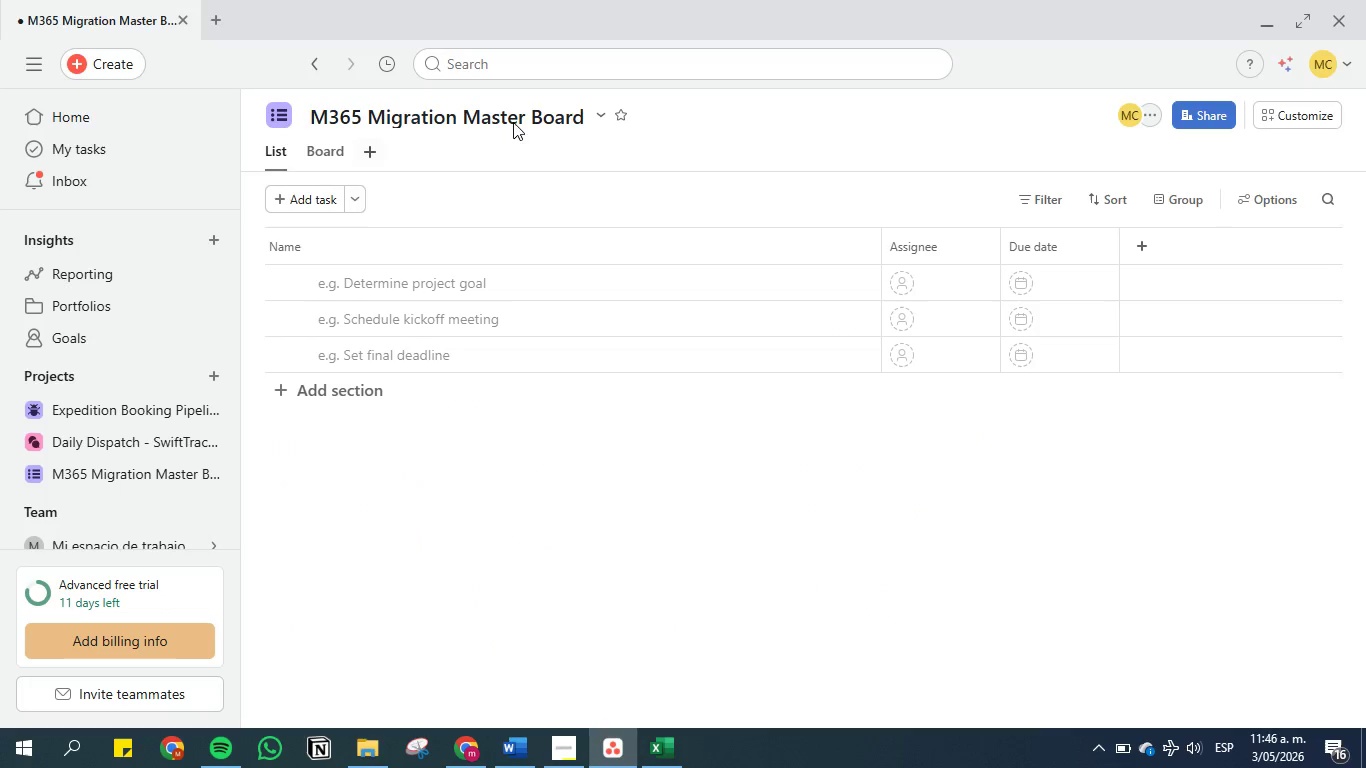 
left_click([603, 117])
 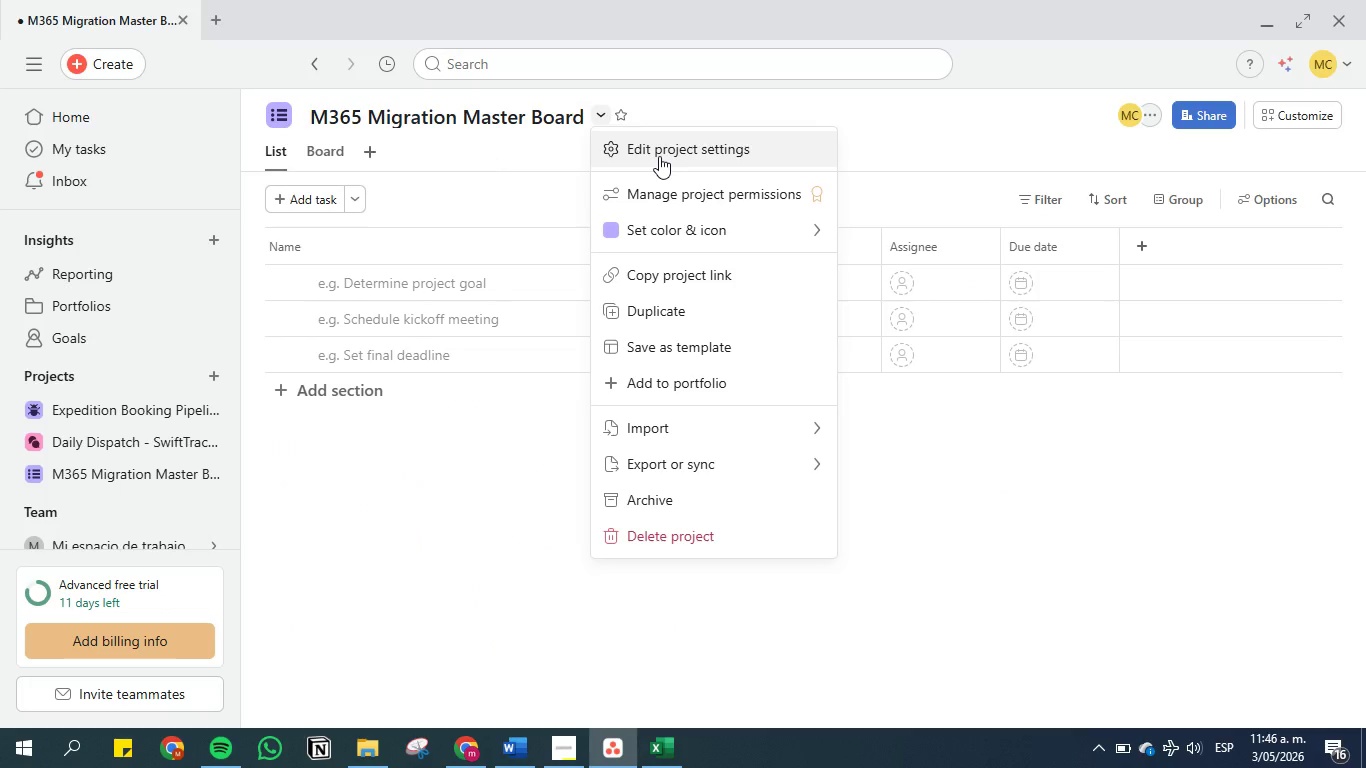 
wait(6.52)
 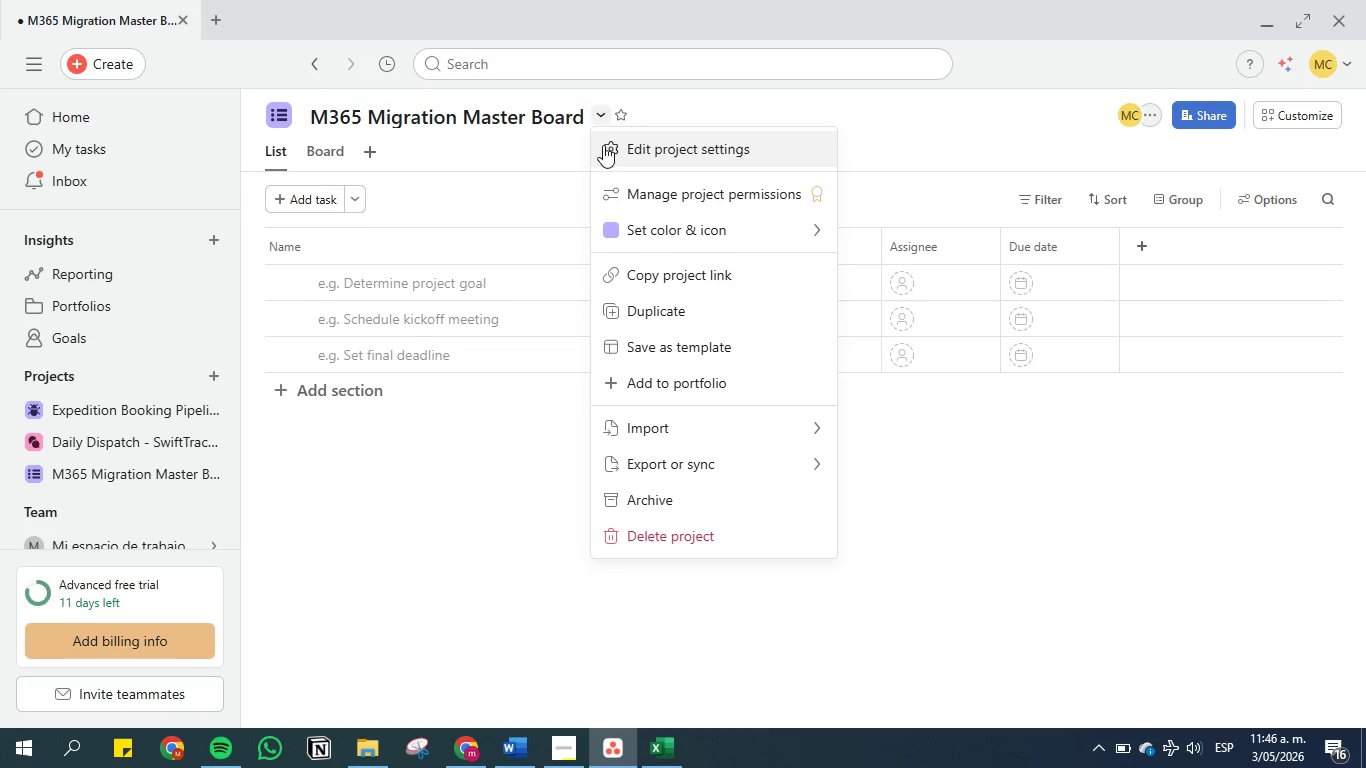 
left_click([330, 159])
 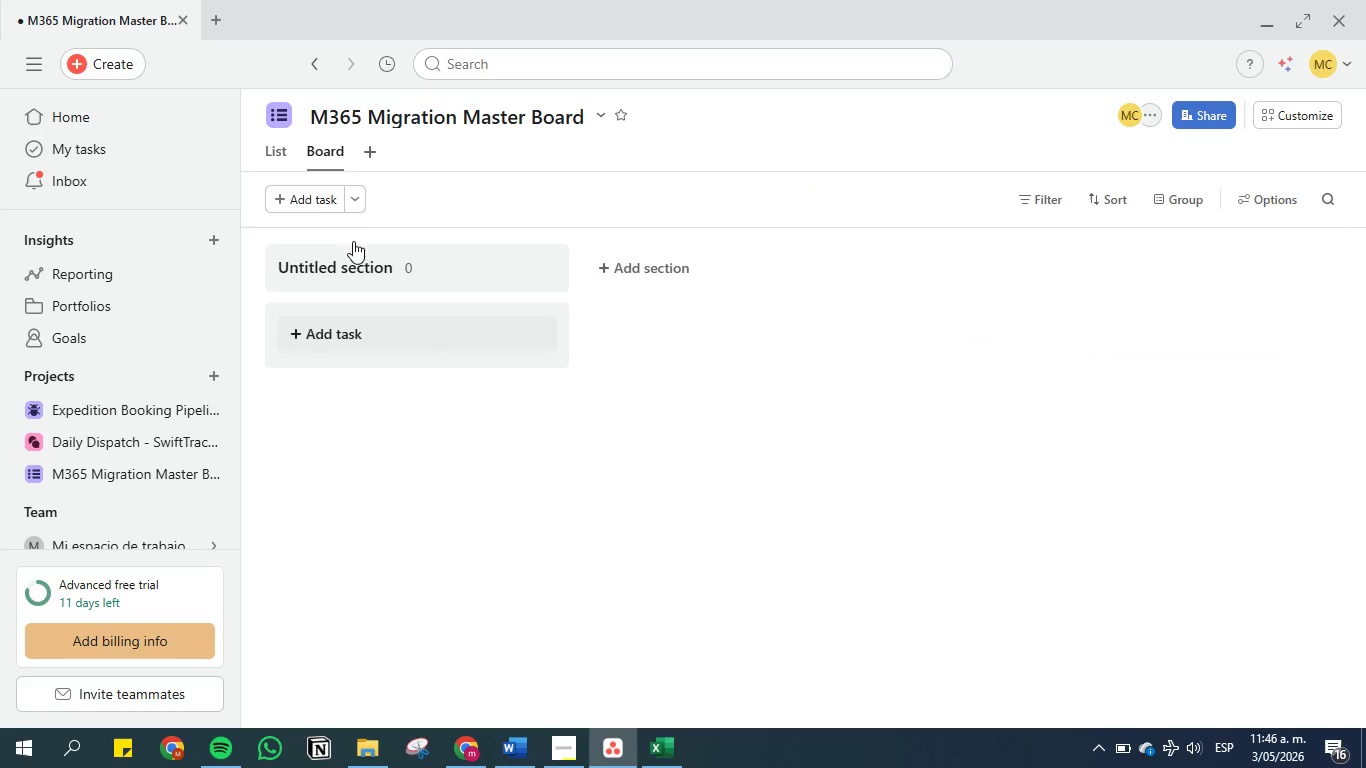 
left_click([273, 143])
 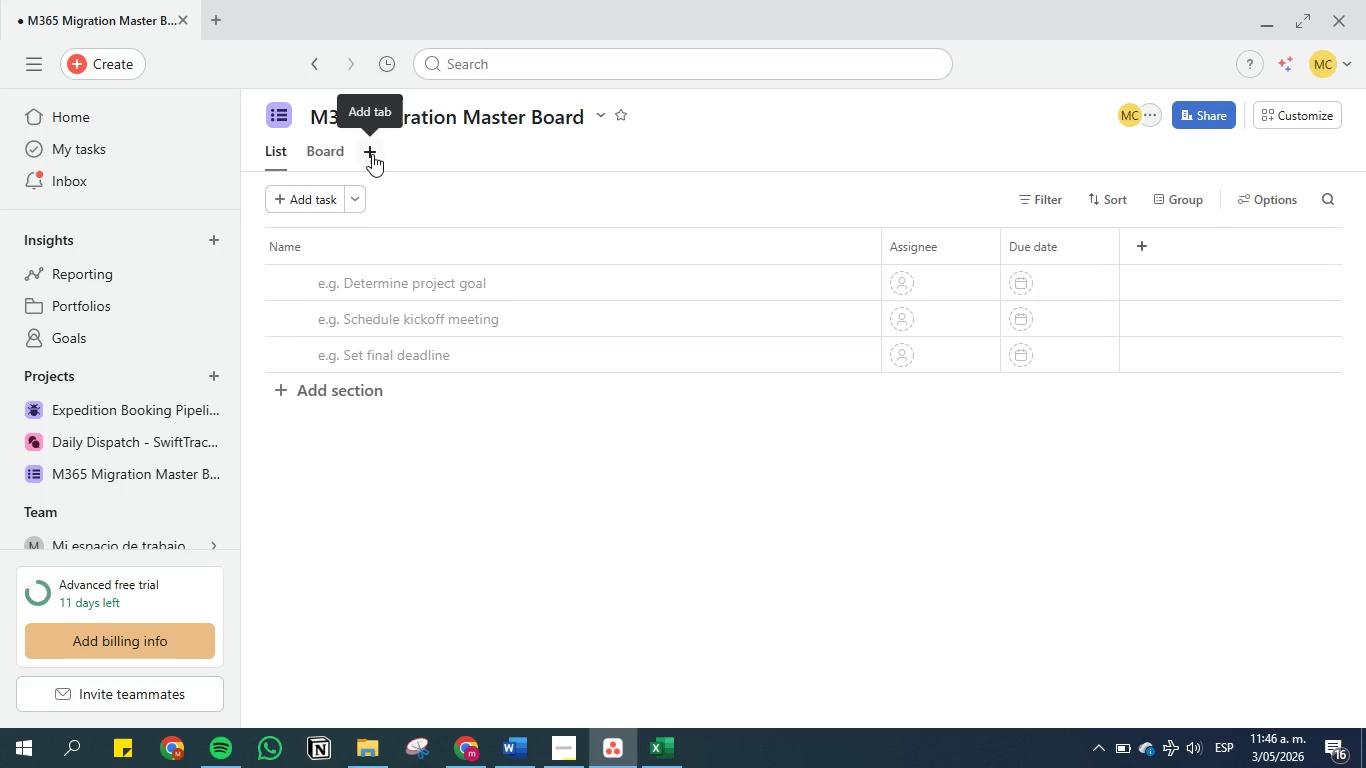 
wait(5.17)
 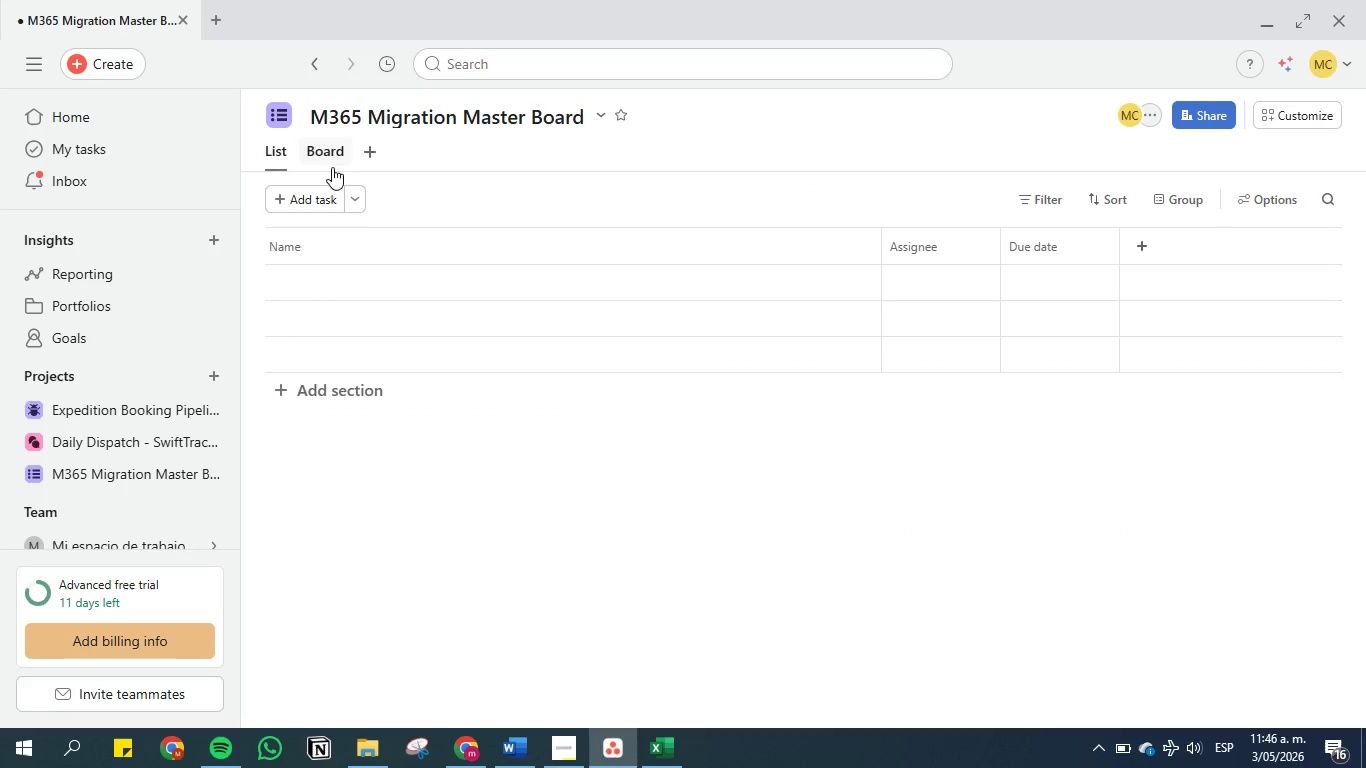 
left_click([372, 154])
 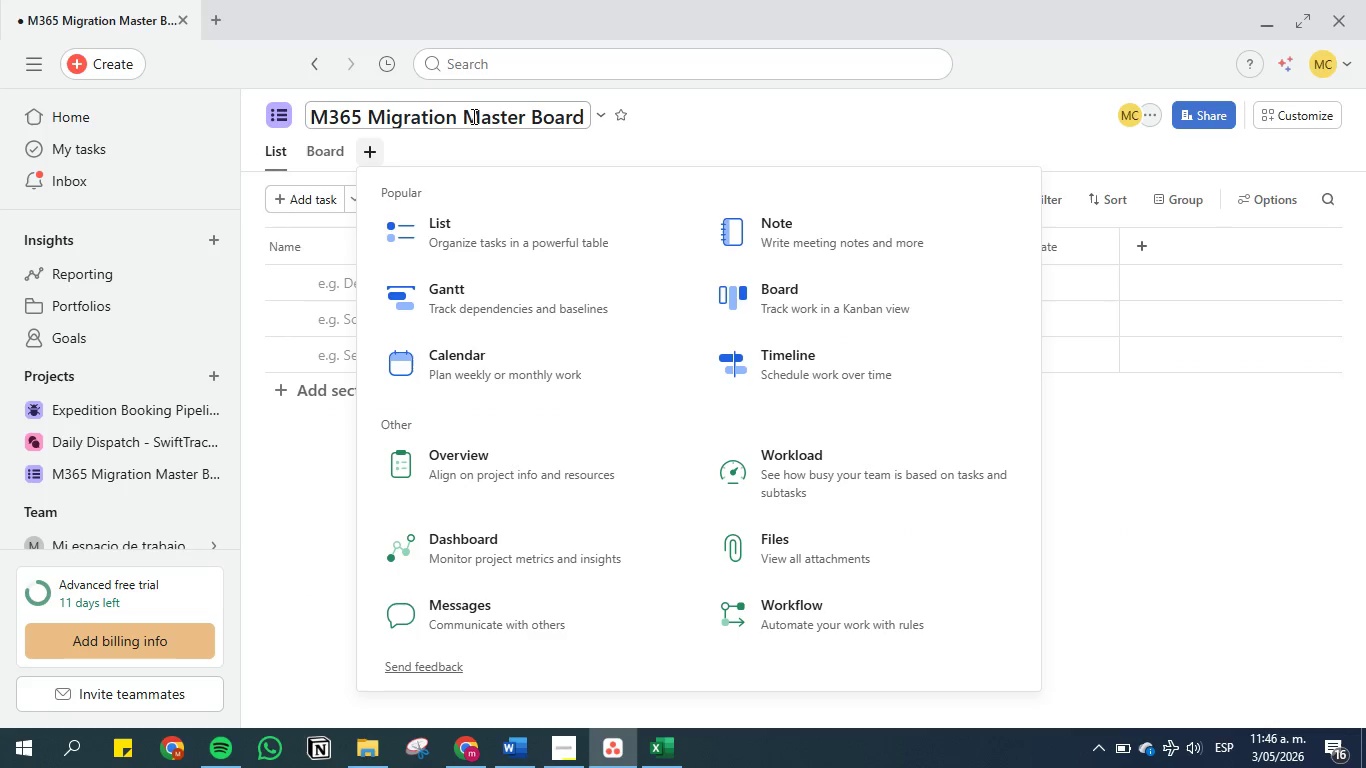 
left_click([474, 144])
 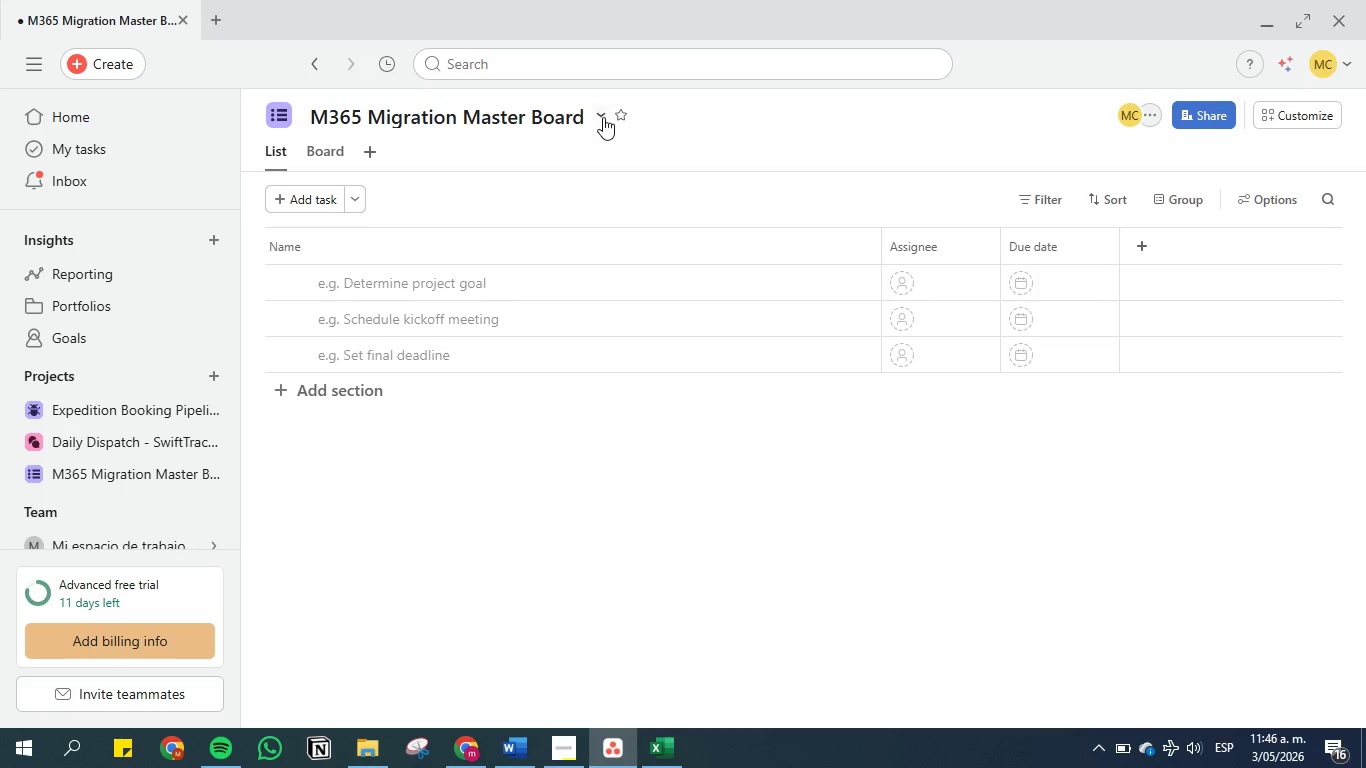 
left_click([604, 117])
 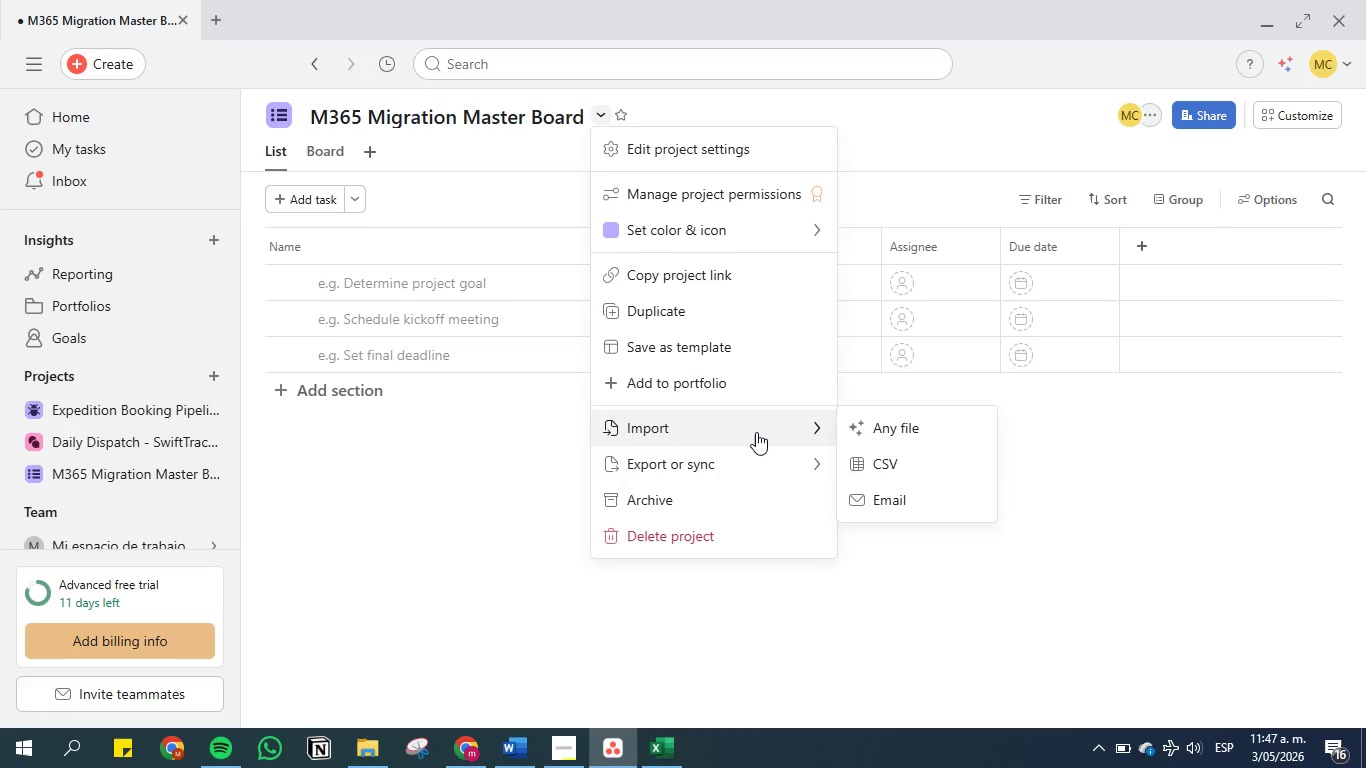 
left_click([947, 458])
 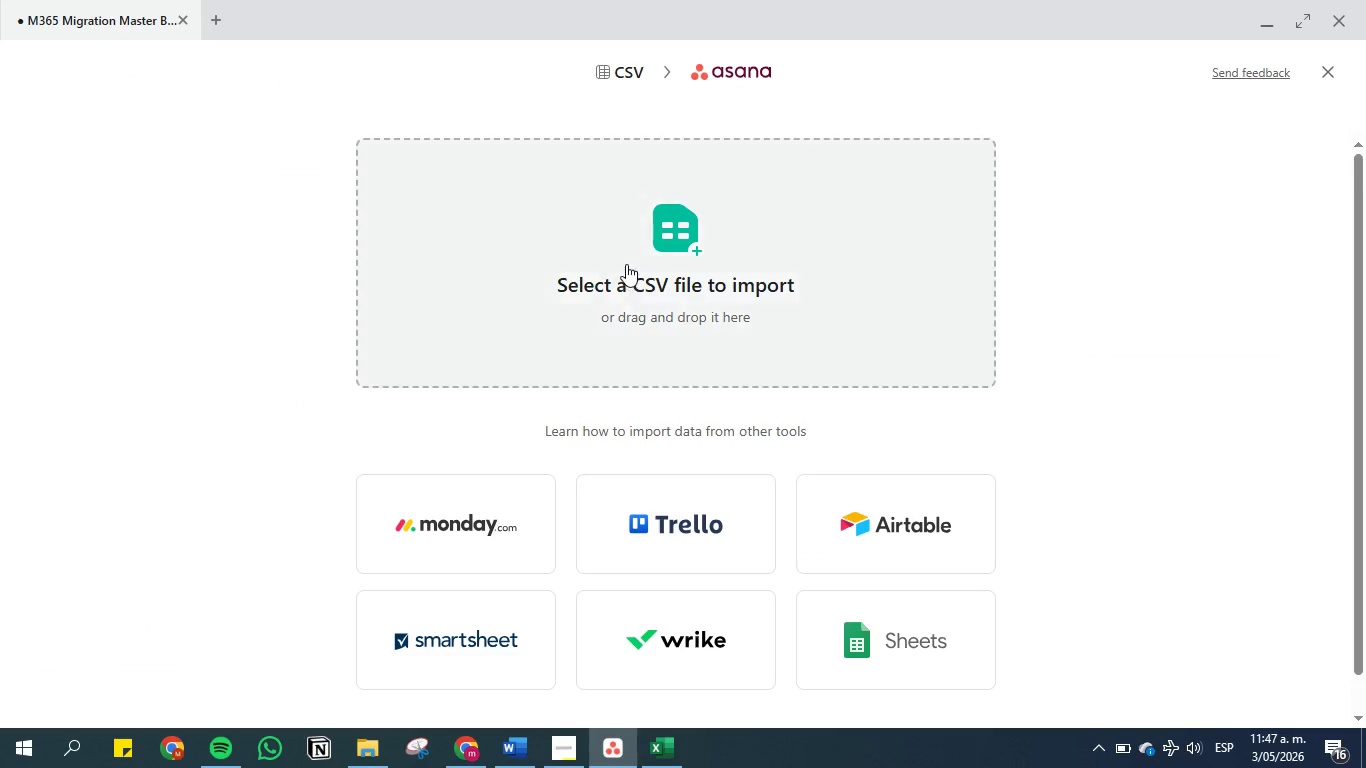 
left_click([626, 263])
 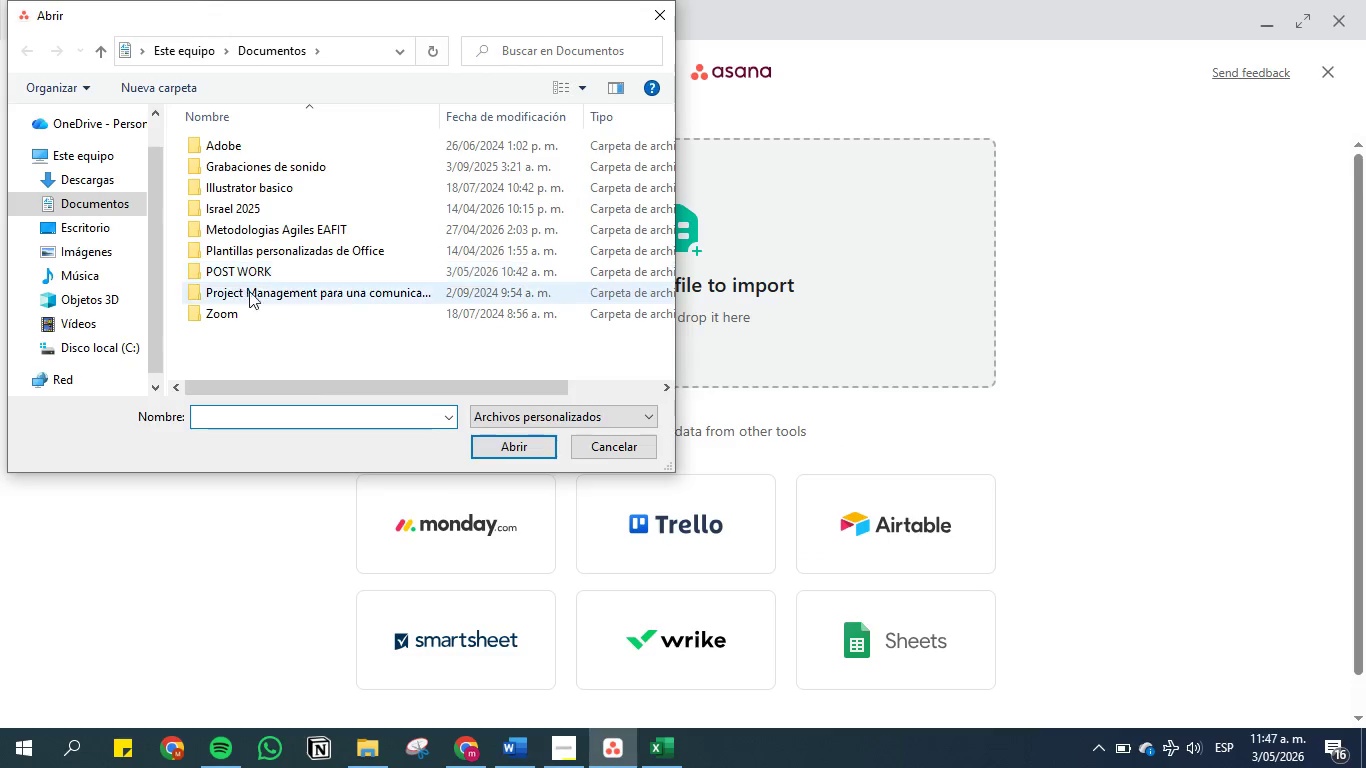 
double_click([247, 267])
 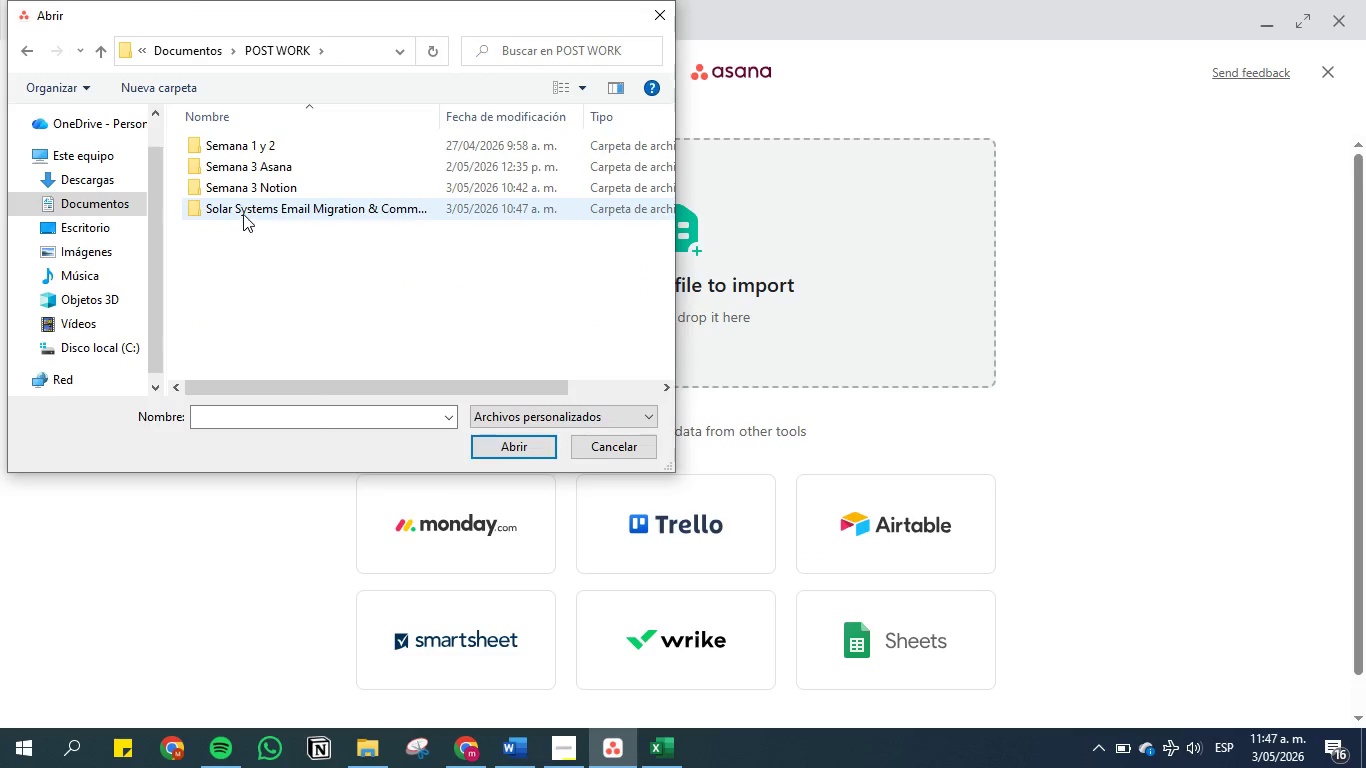 
double_click([243, 214])
 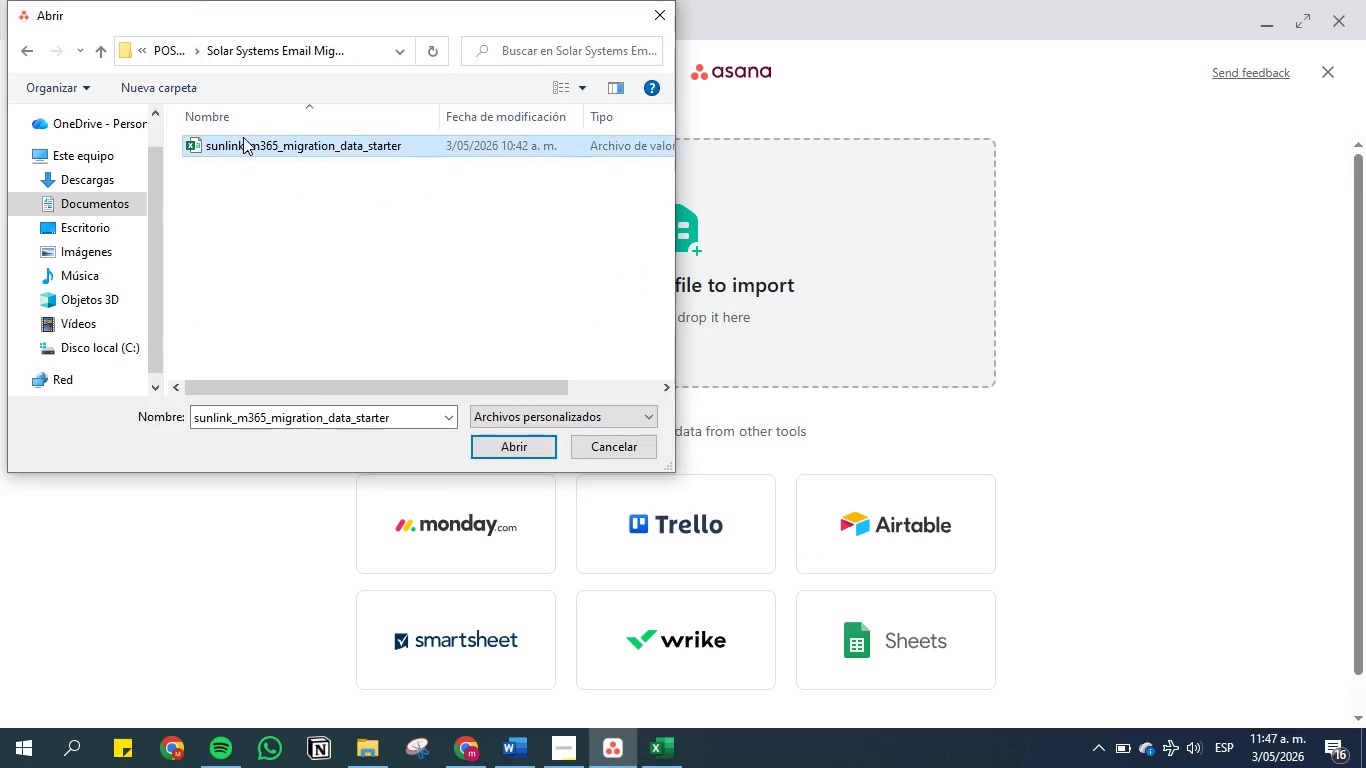 
double_click([243, 137])
 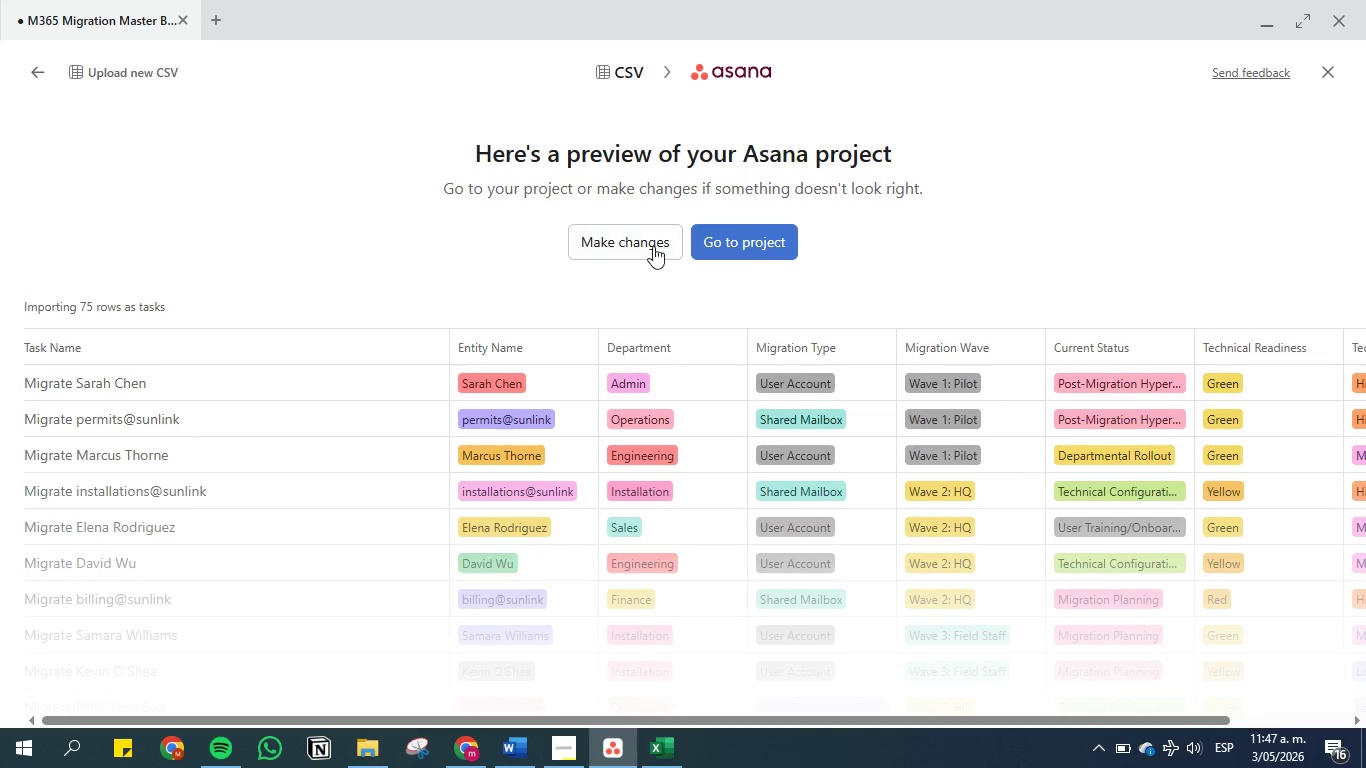 
scroll: coordinate [533, 319], scroll_direction: down, amount: 12.0
 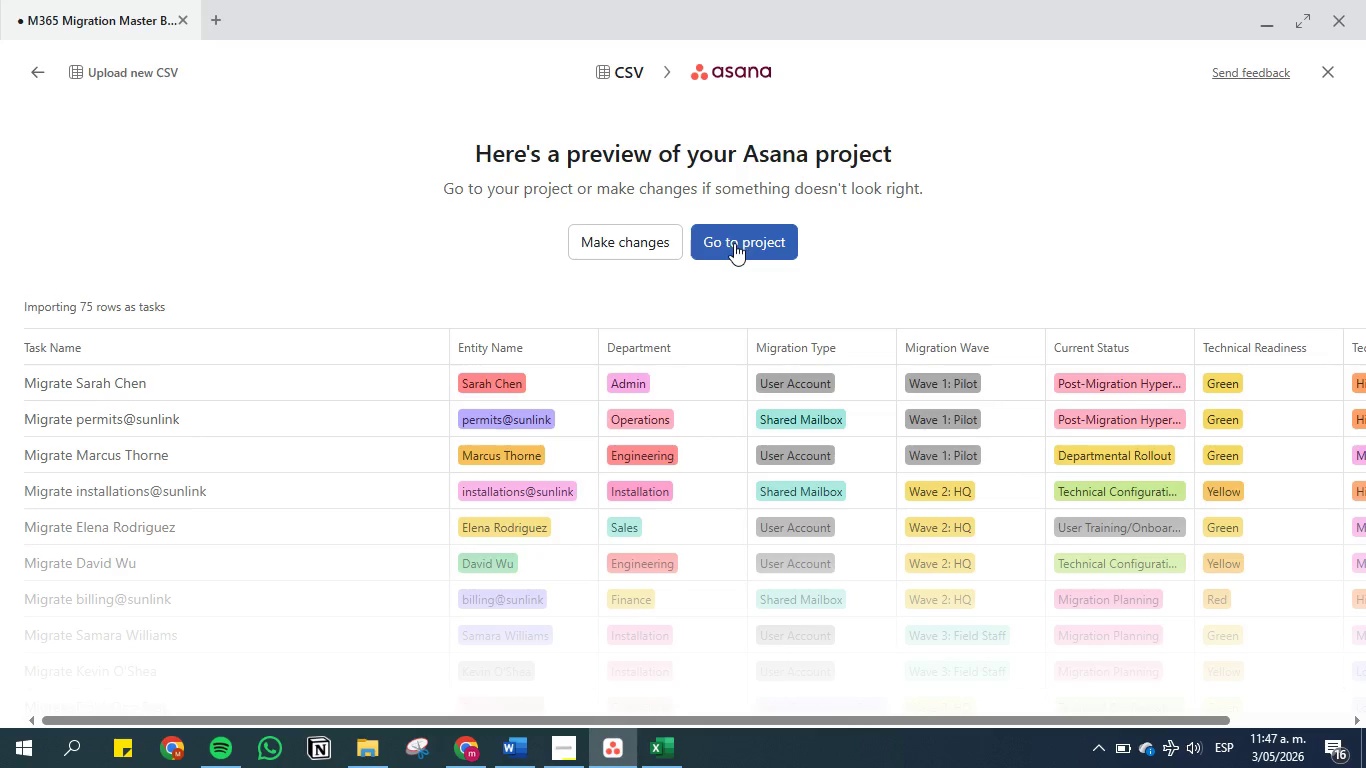 
left_click([734, 243])
 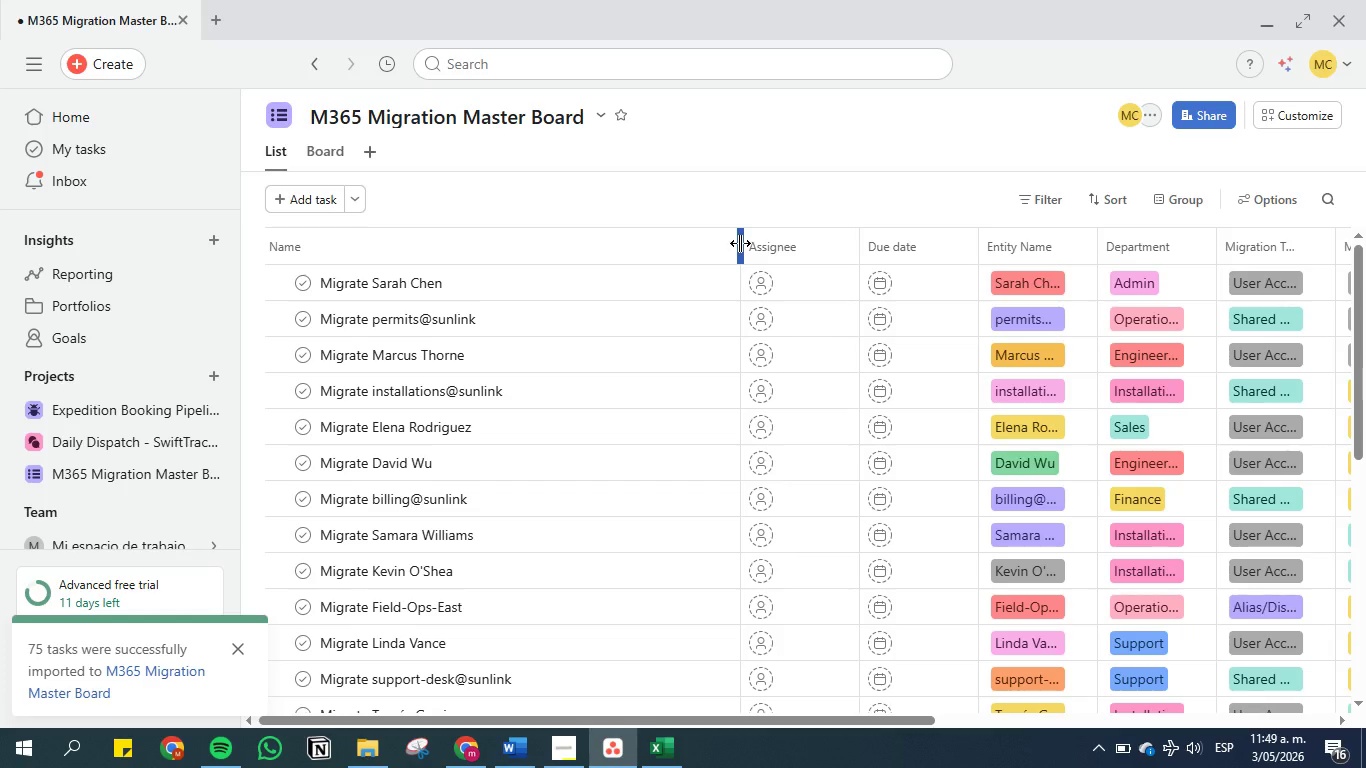 
wait(125.19)
 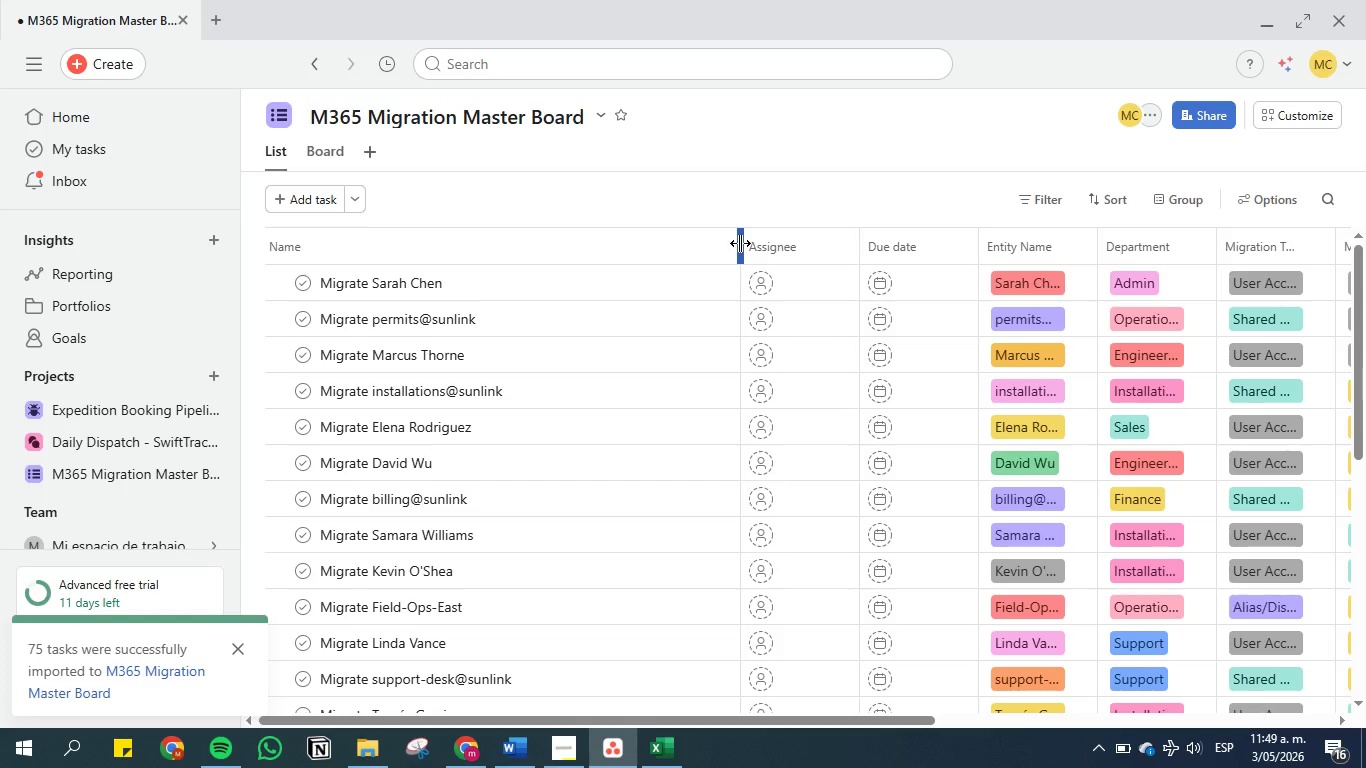 
scroll: coordinate [446, 343], scroll_direction: up, amount: 13.0
 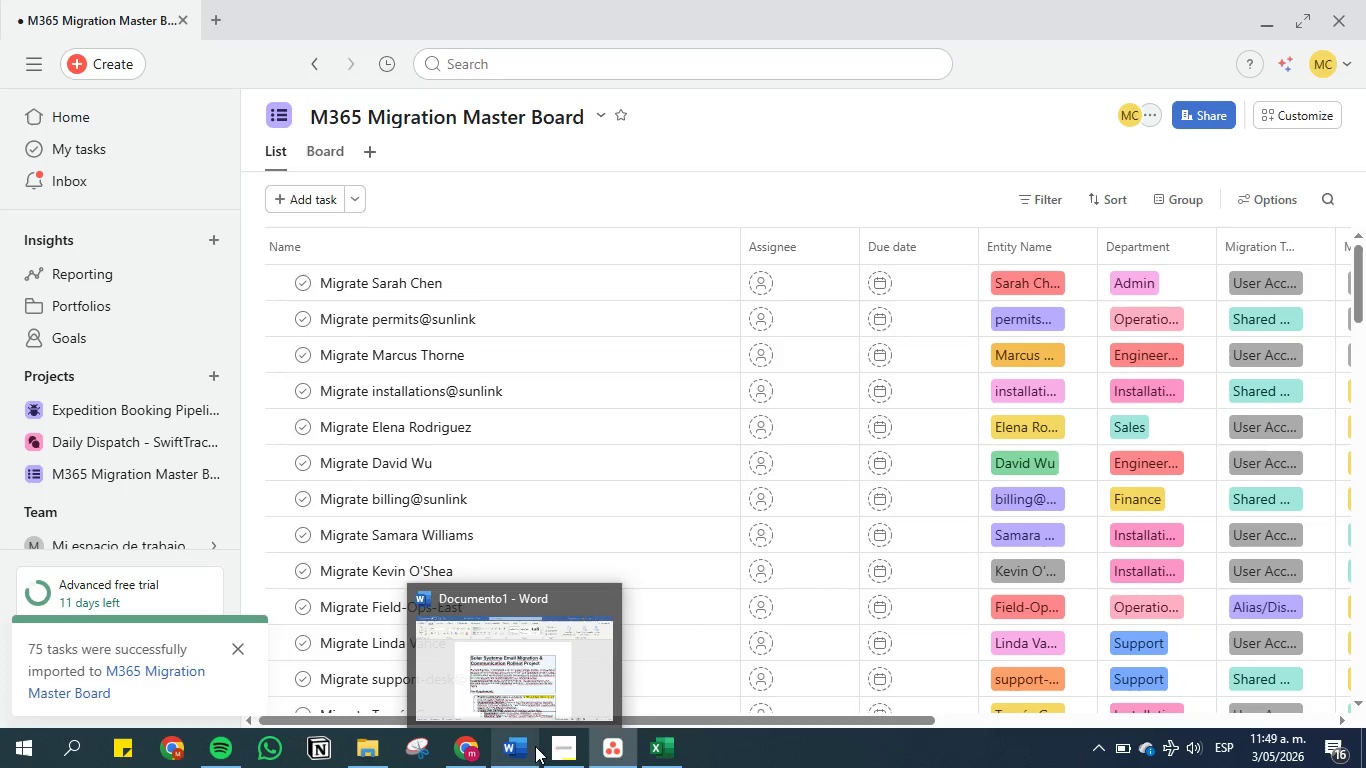 
left_click([500, 754])
 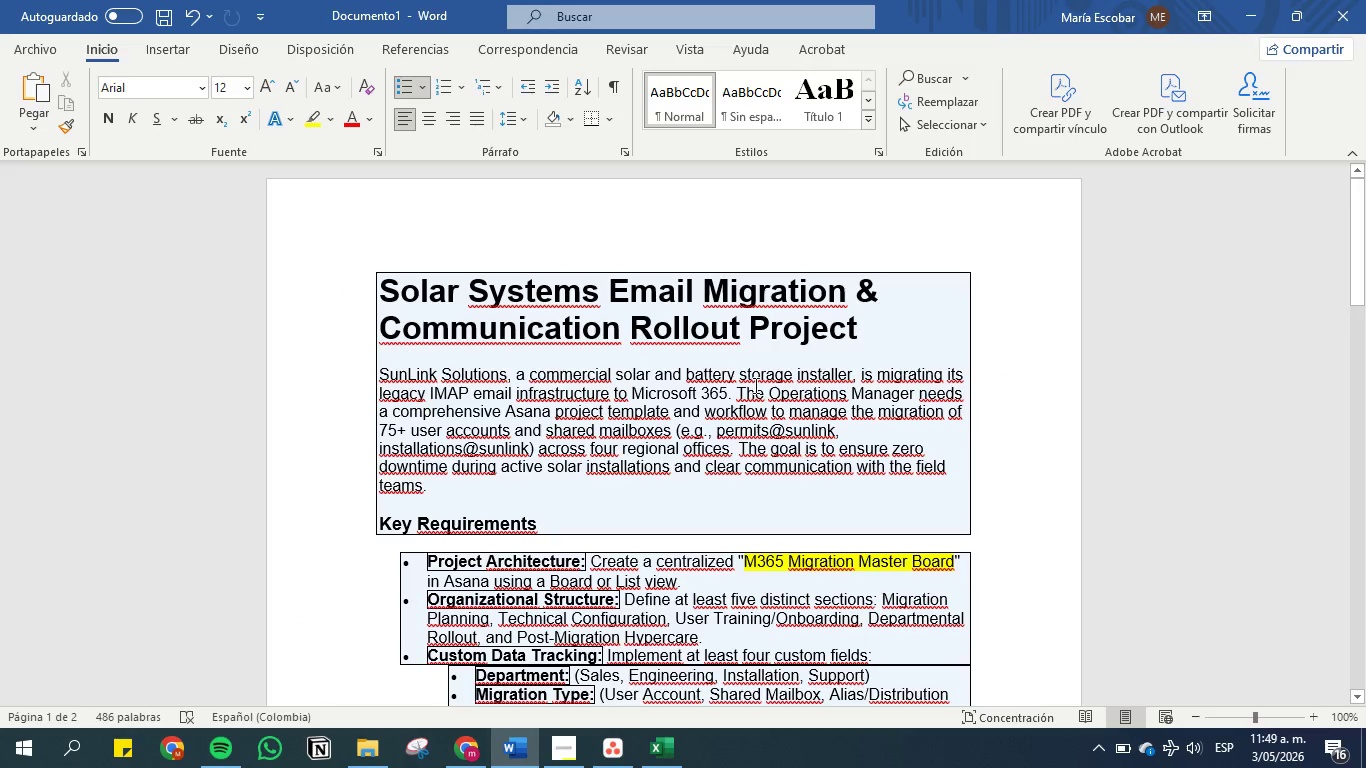 
scroll: coordinate [703, 528], scroll_direction: down, amount: 2.0
 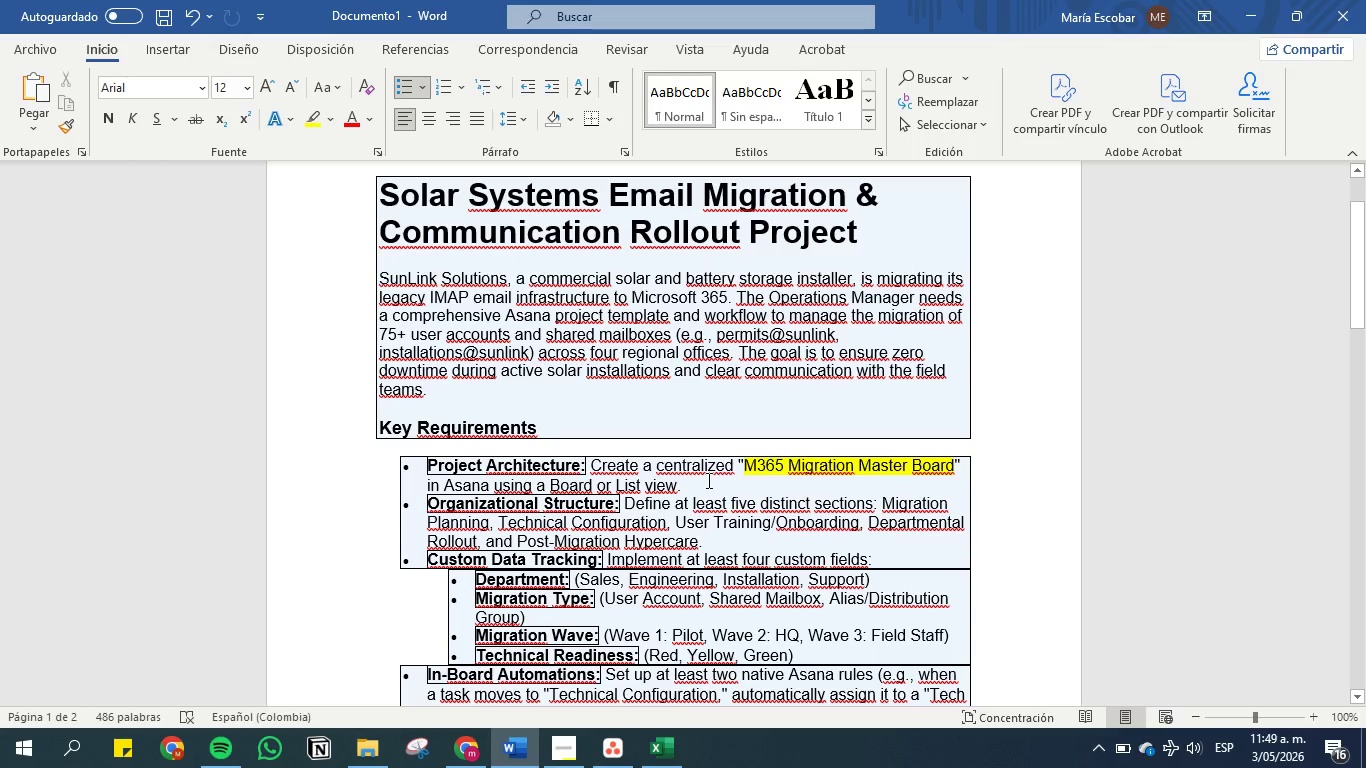 
left_click_drag(start_coordinate=[707, 480], to_coordinate=[391, 452])
 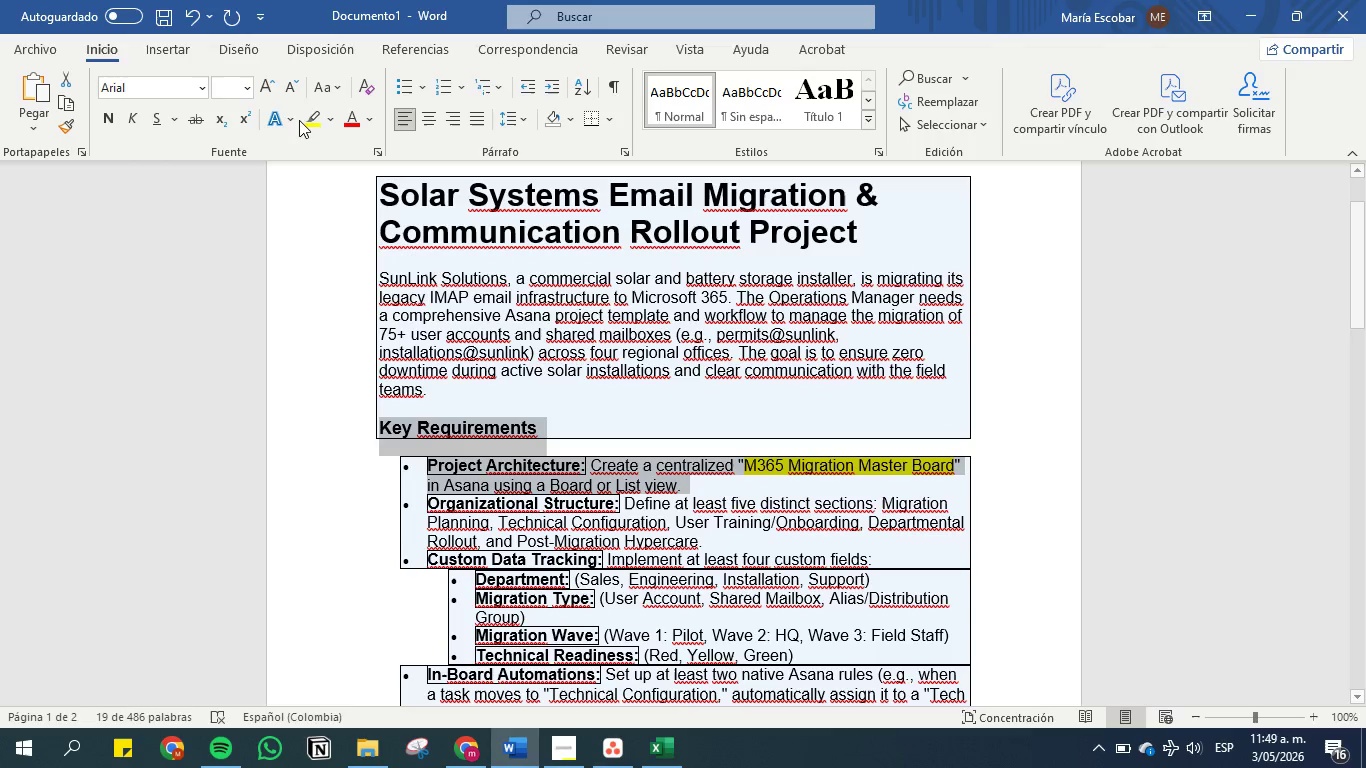 
left_click([308, 113])
 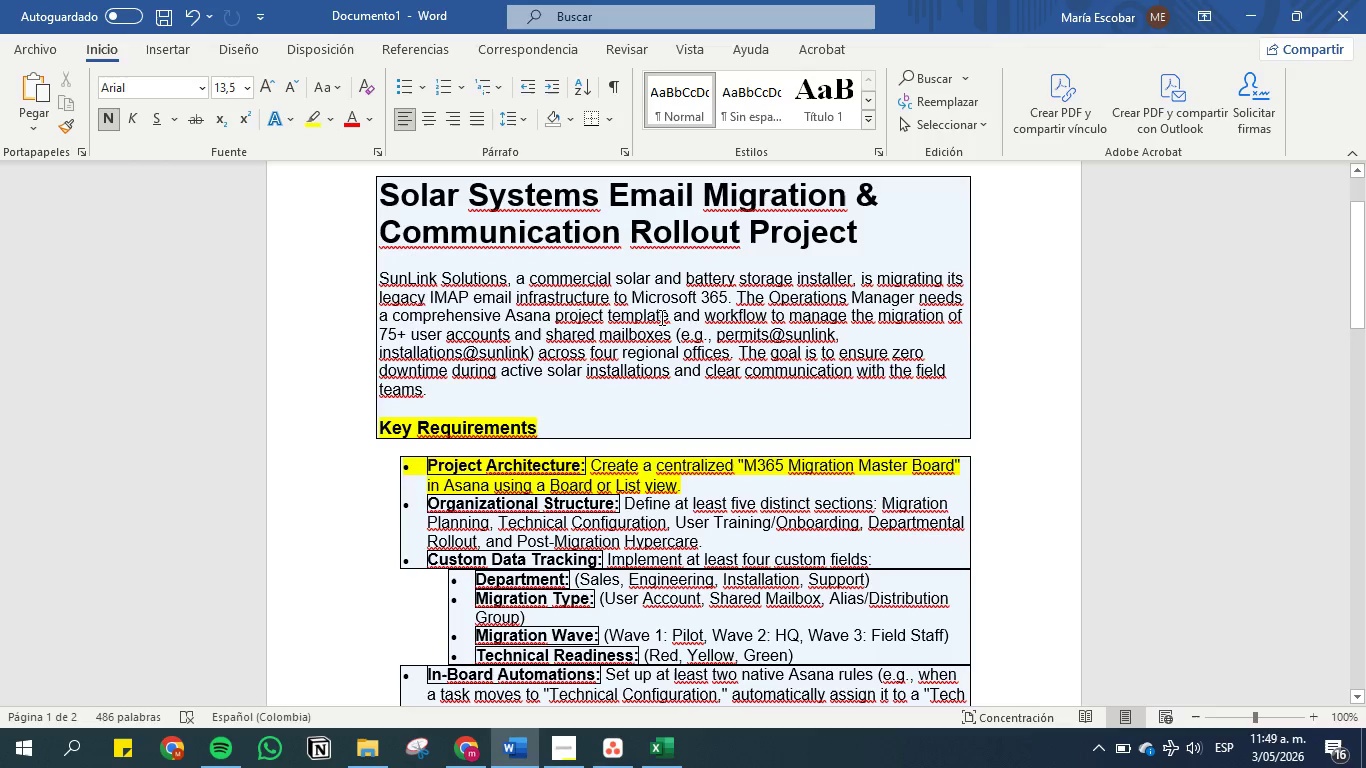 
scroll: coordinate [686, 432], scroll_direction: down, amount: 1.0
 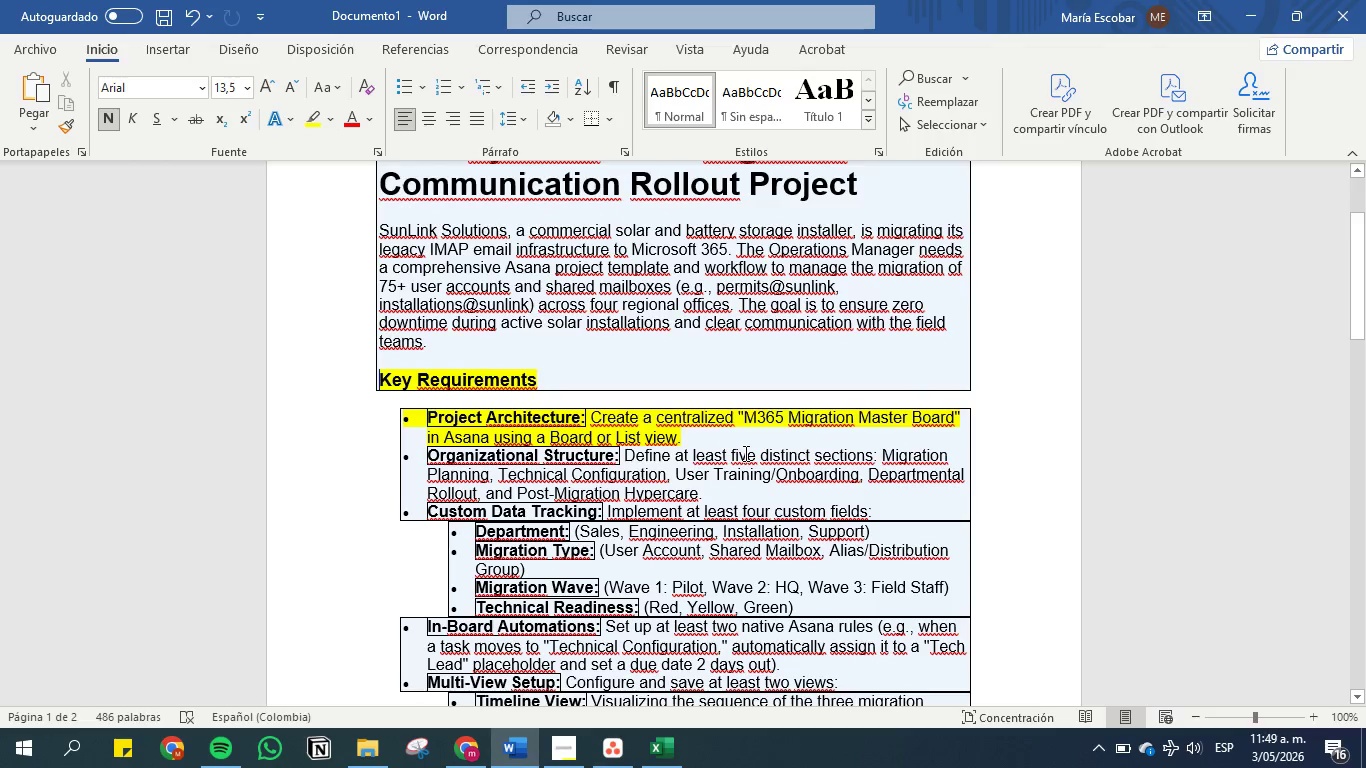 
left_click([744, 453])
 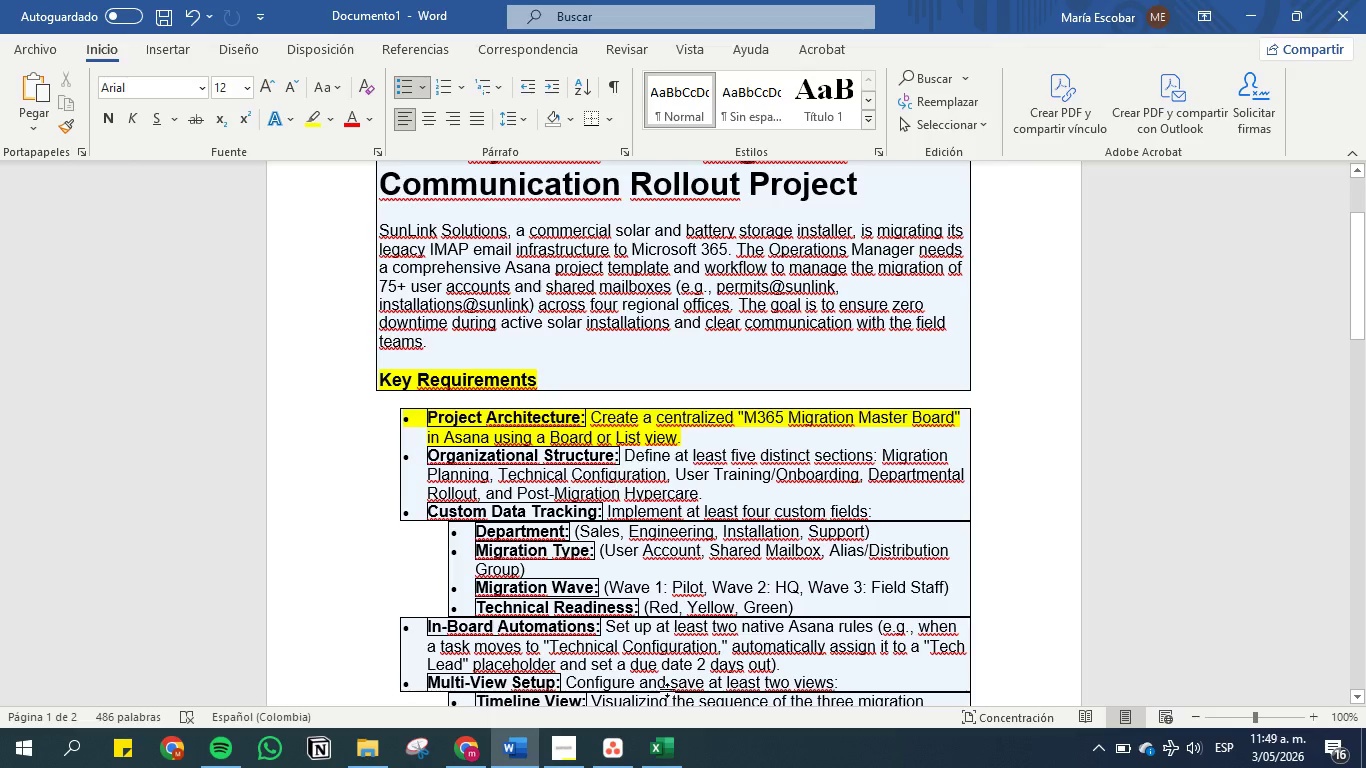 
mouse_move([577, 761])
 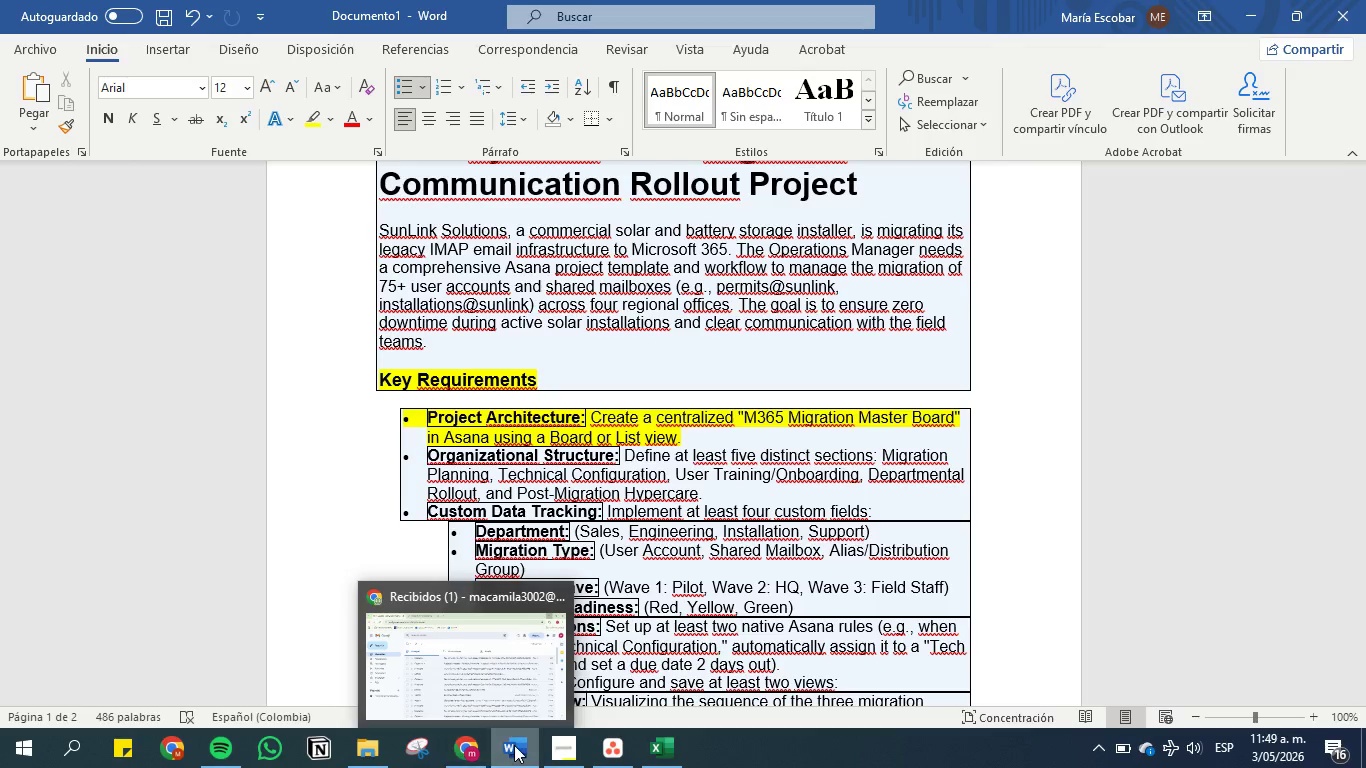 
left_click([556, 747])